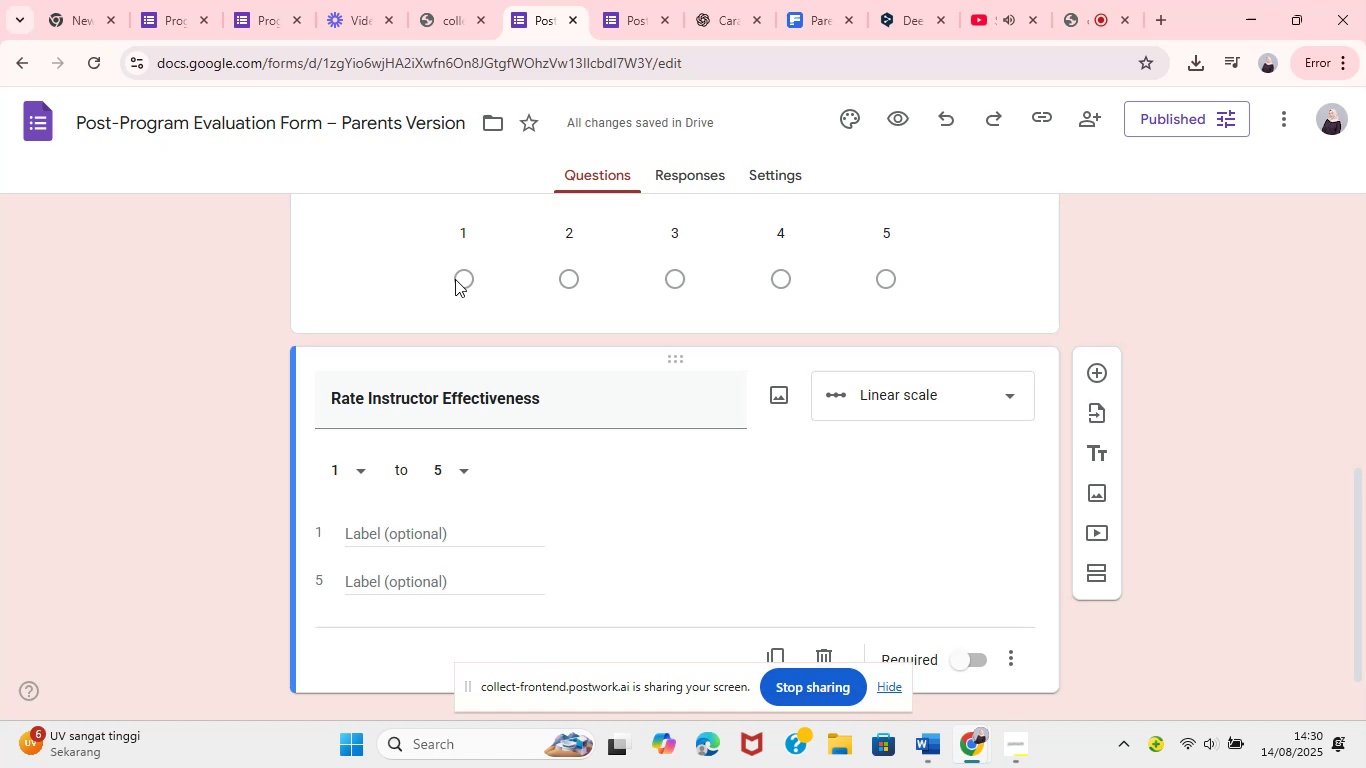 
wait(5.31)
 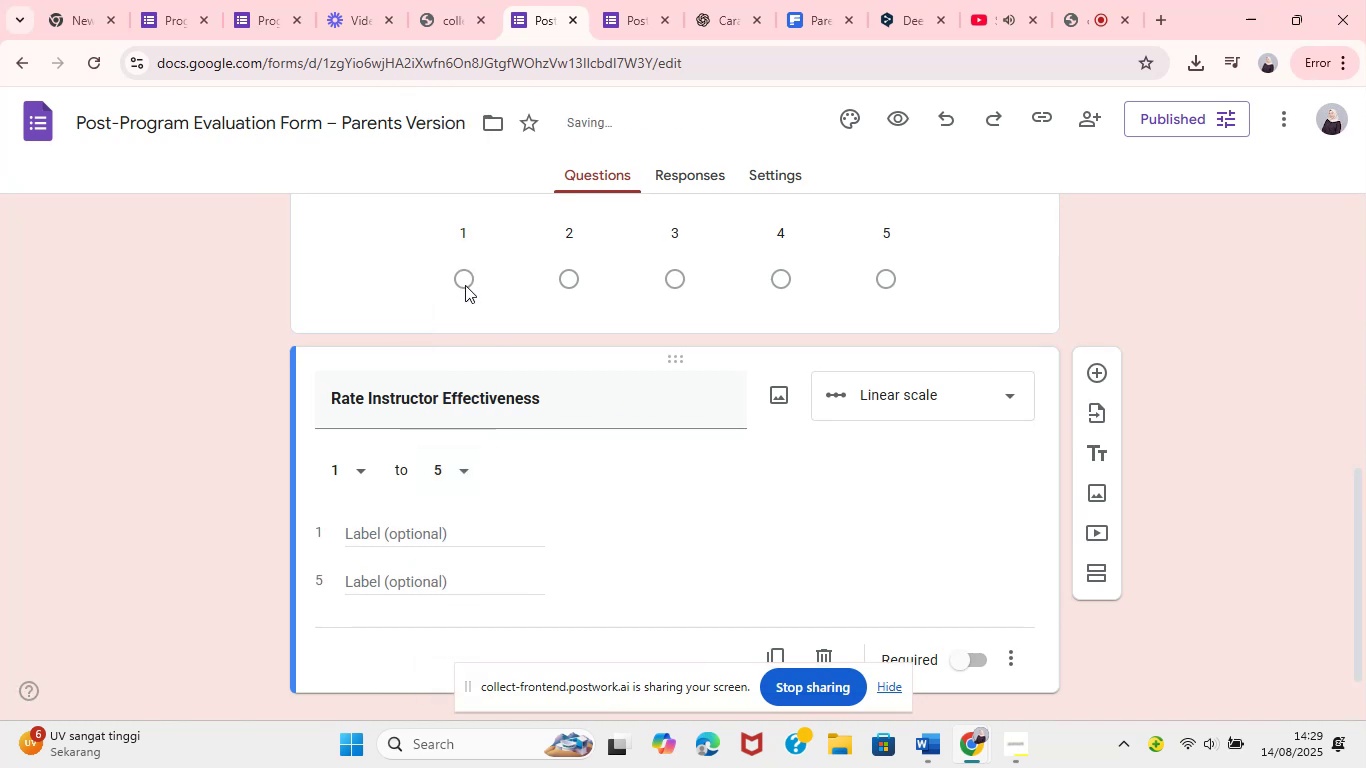 
left_click([628, 22])
 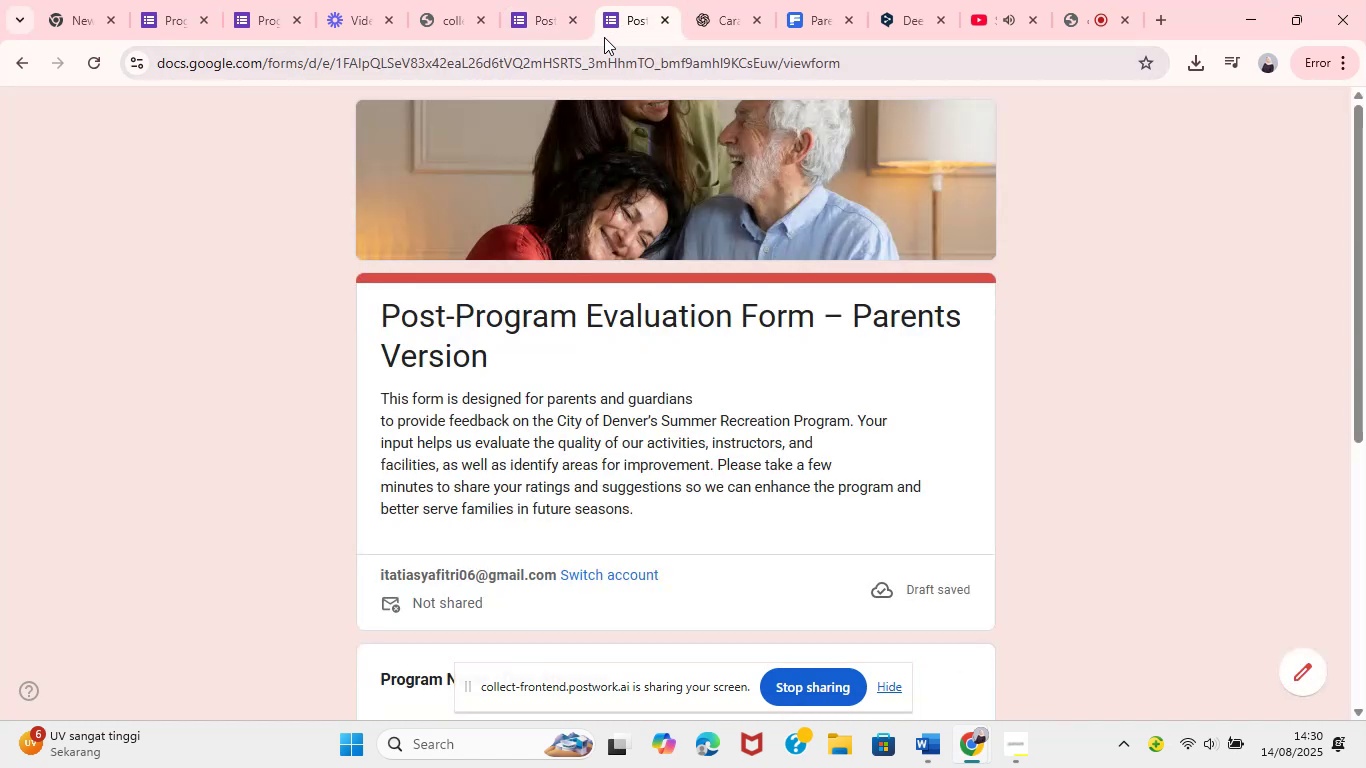 
left_click([95, 63])
 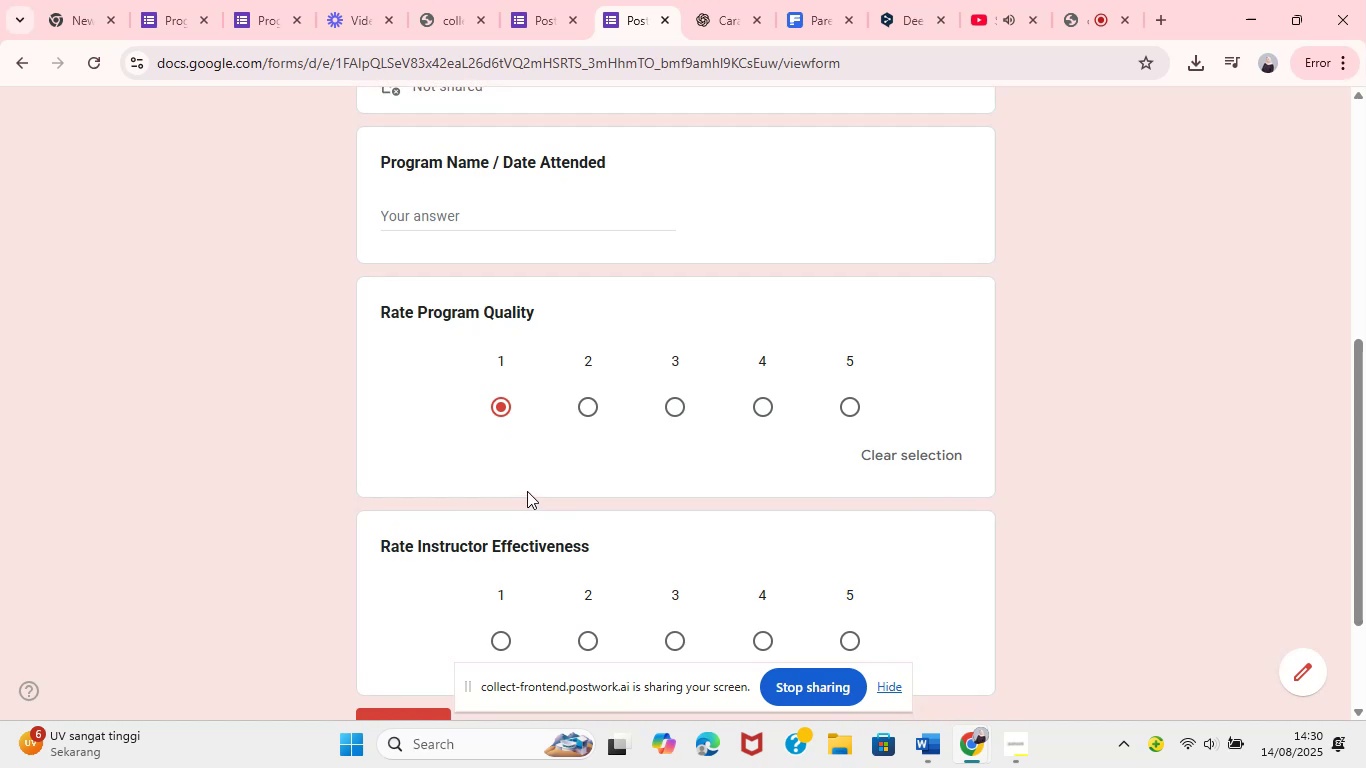 
wait(13.89)
 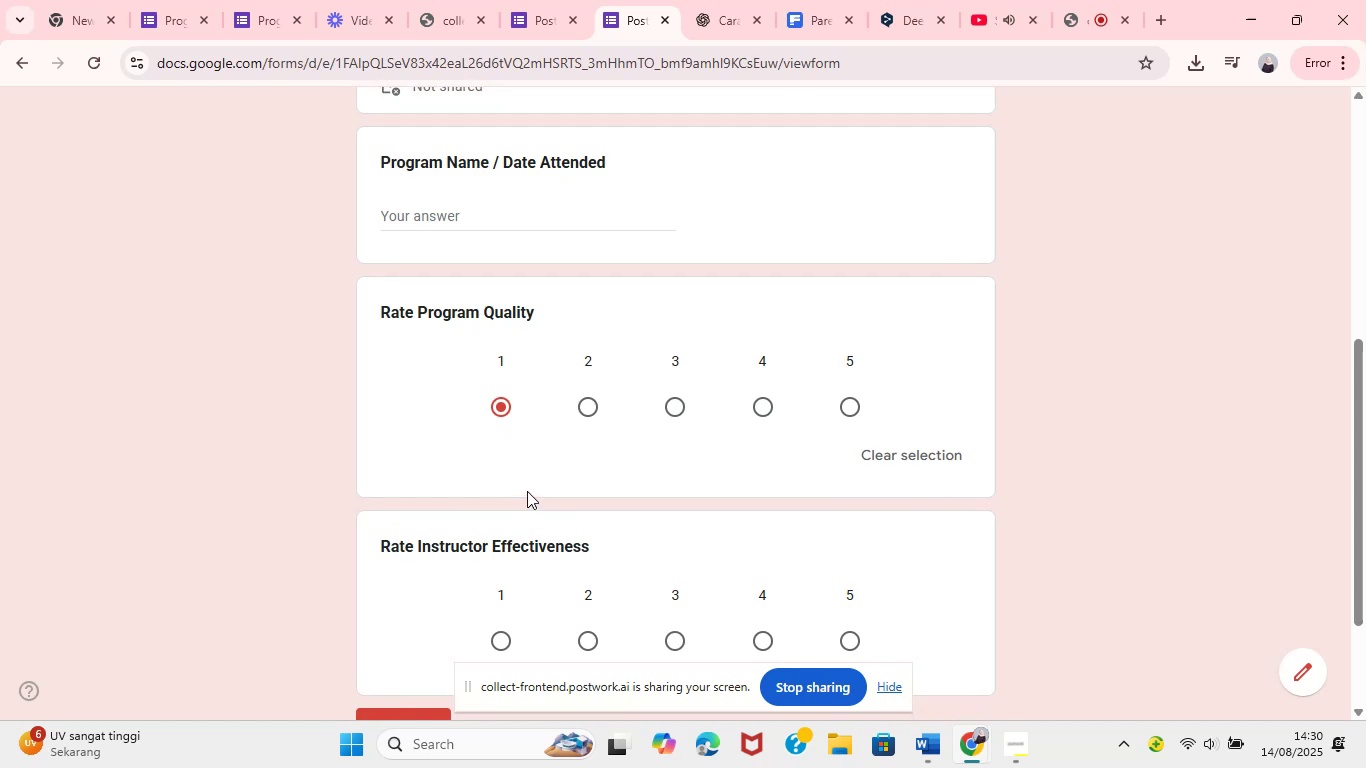 
left_click([926, 759])
 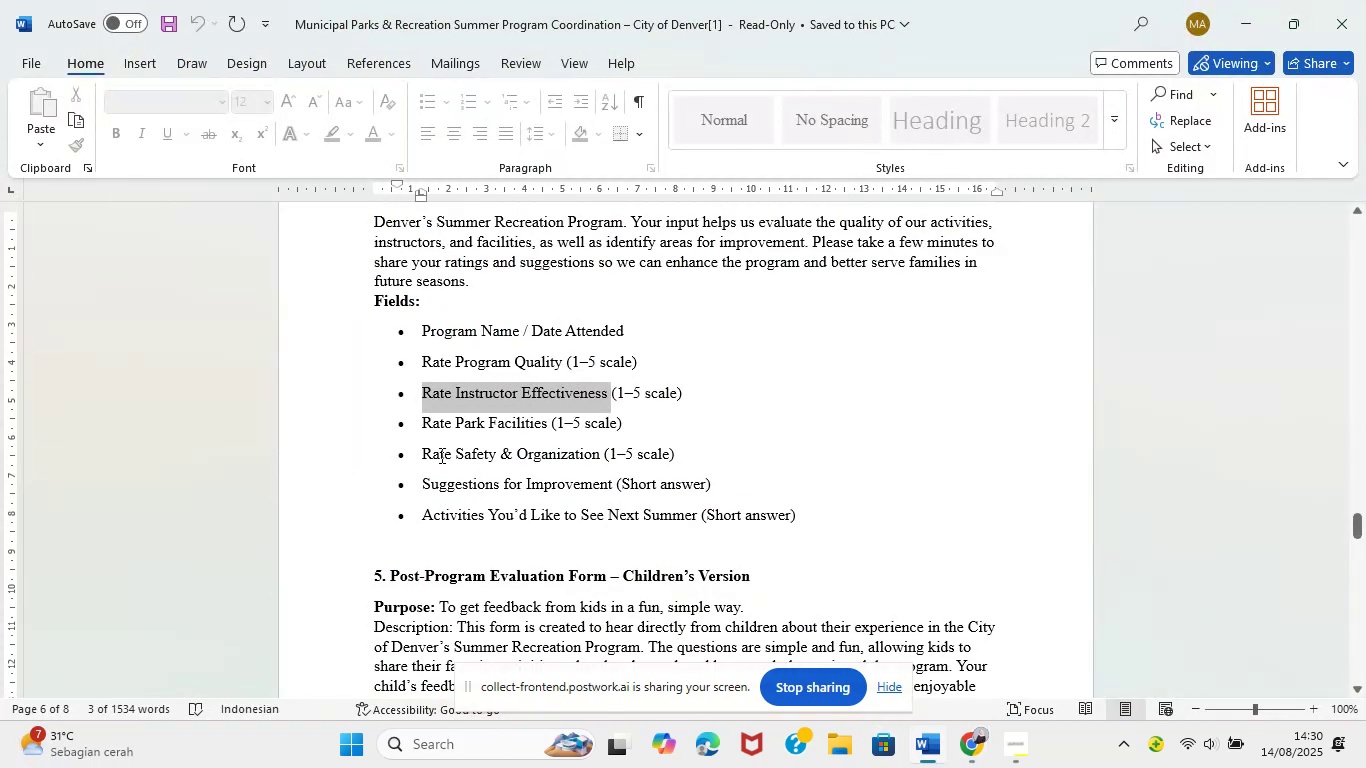 
left_click_drag(start_coordinate=[423, 429], to_coordinate=[539, 424])
 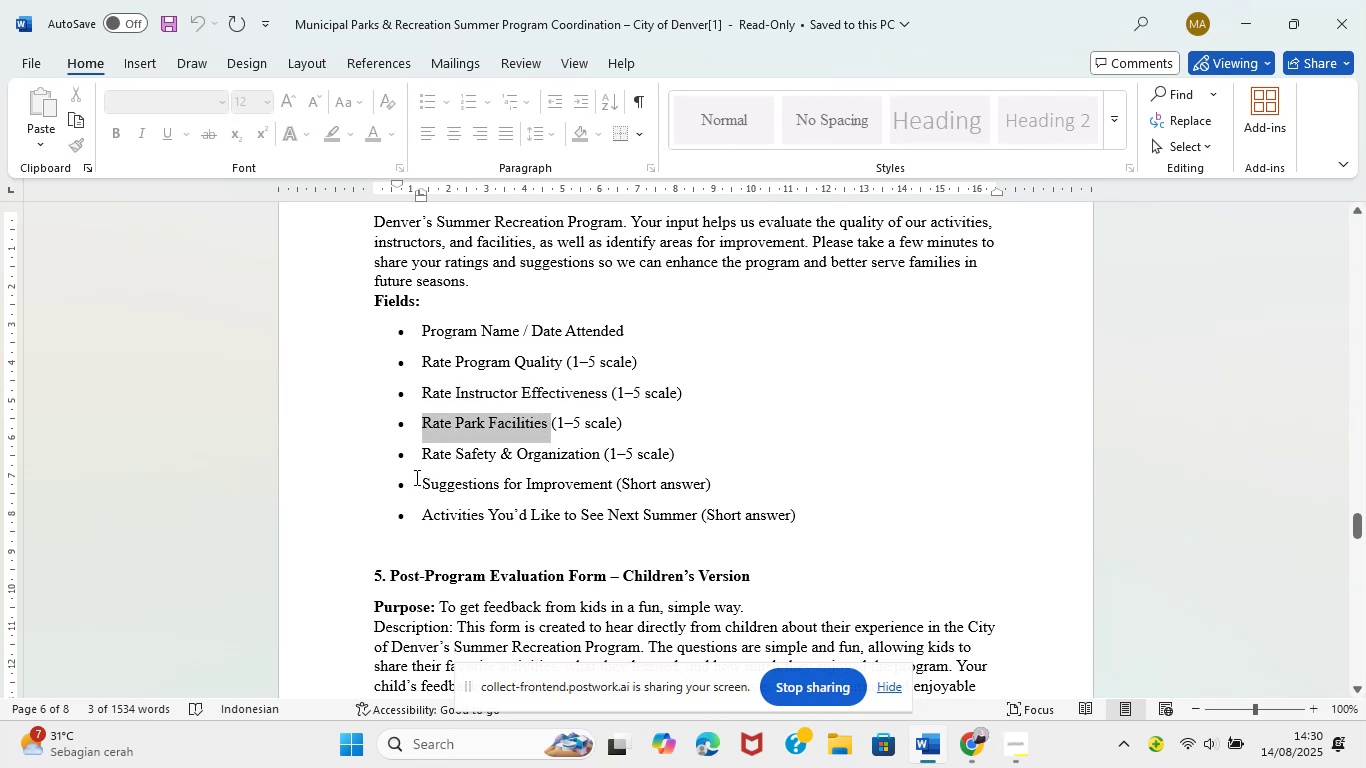 
key(Control+C)
 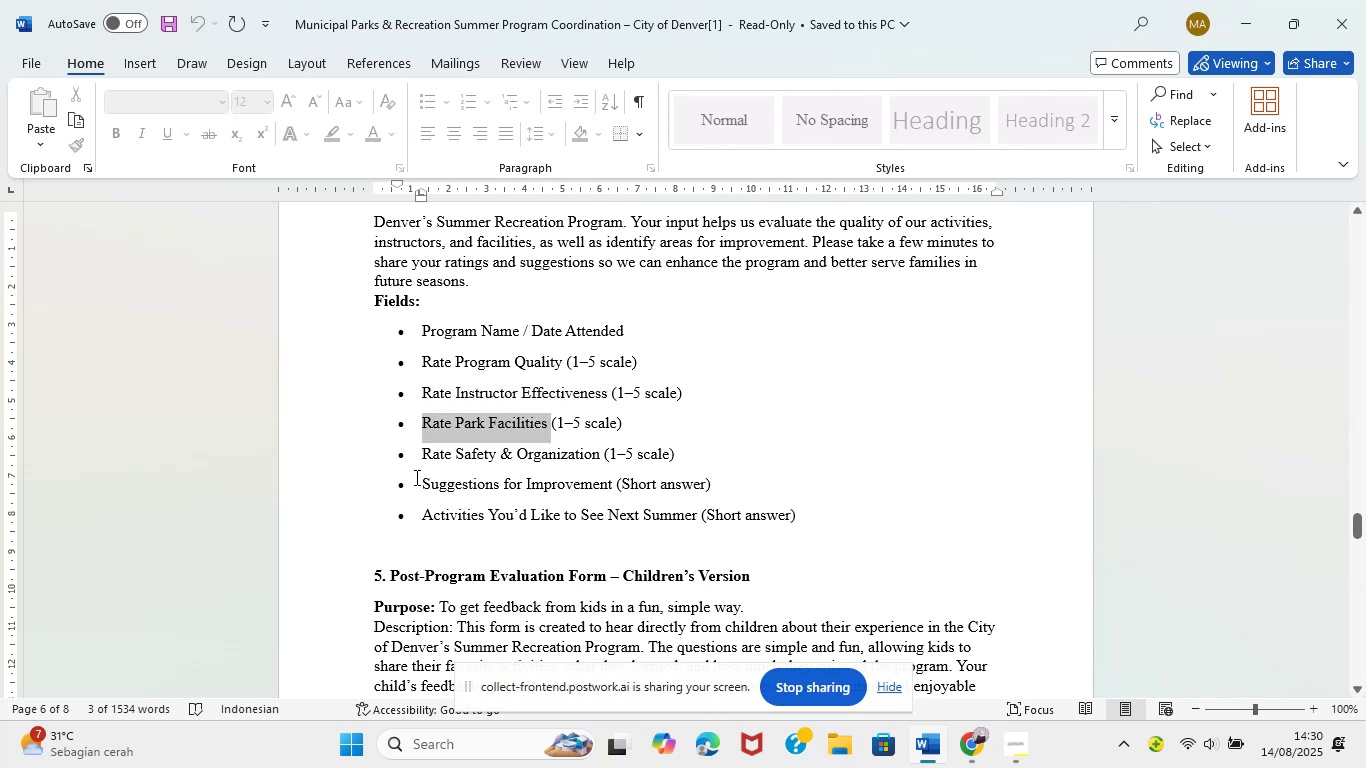 
key(Control+C)
 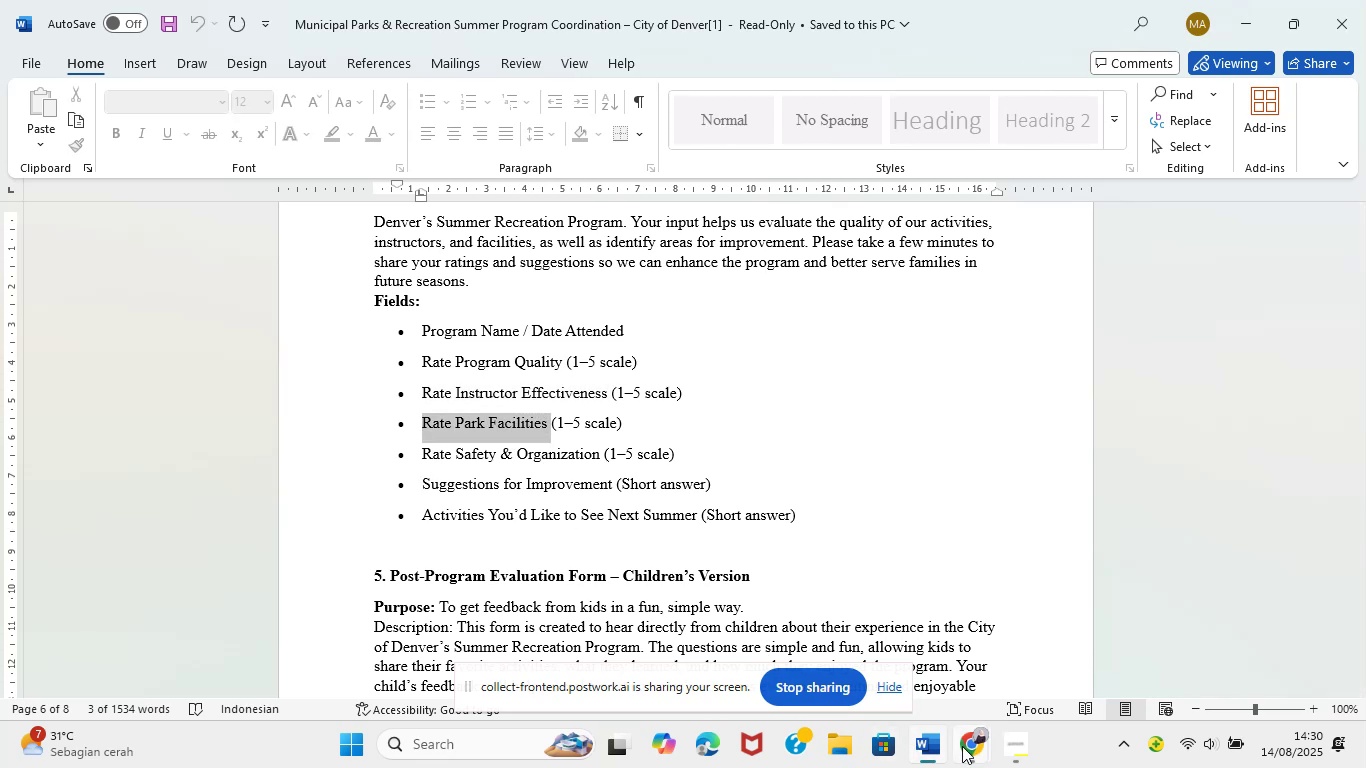 
left_click([868, 639])
 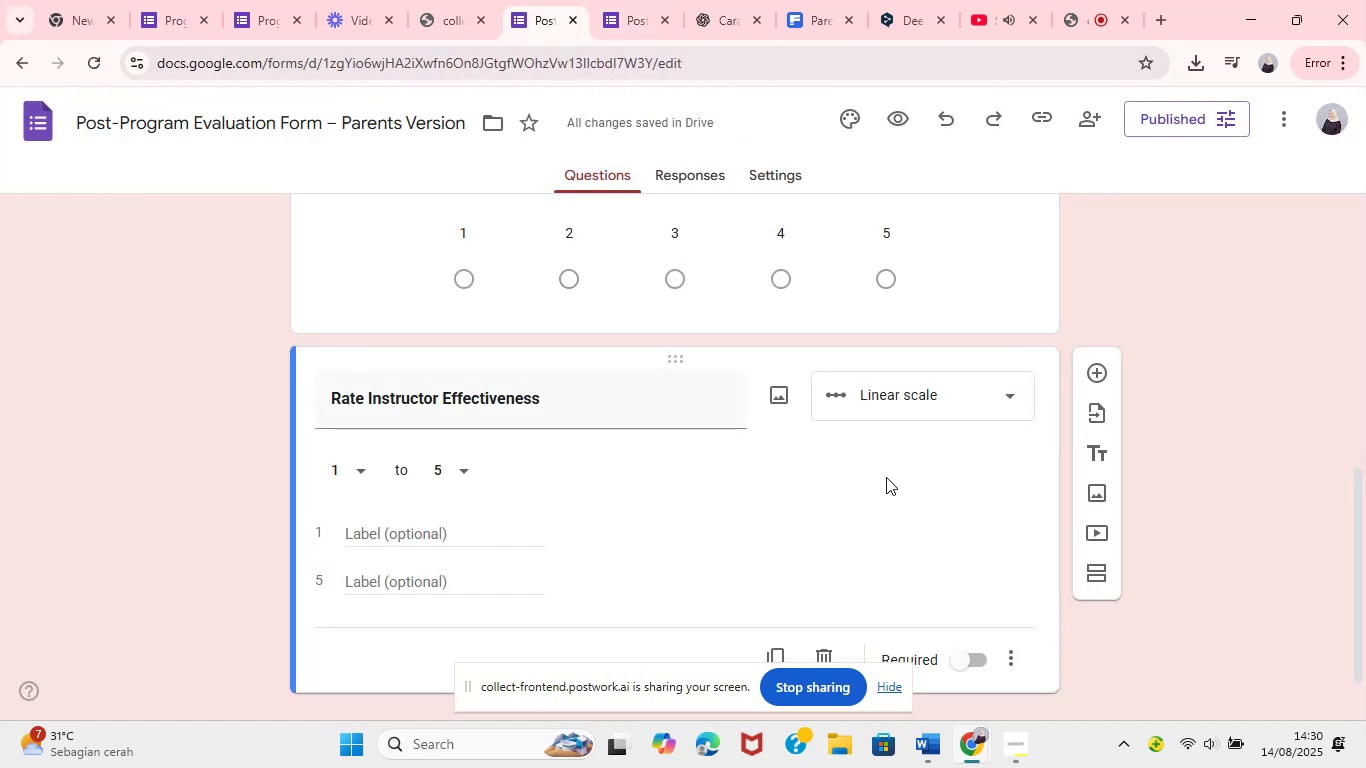 
left_click([1106, 371])
 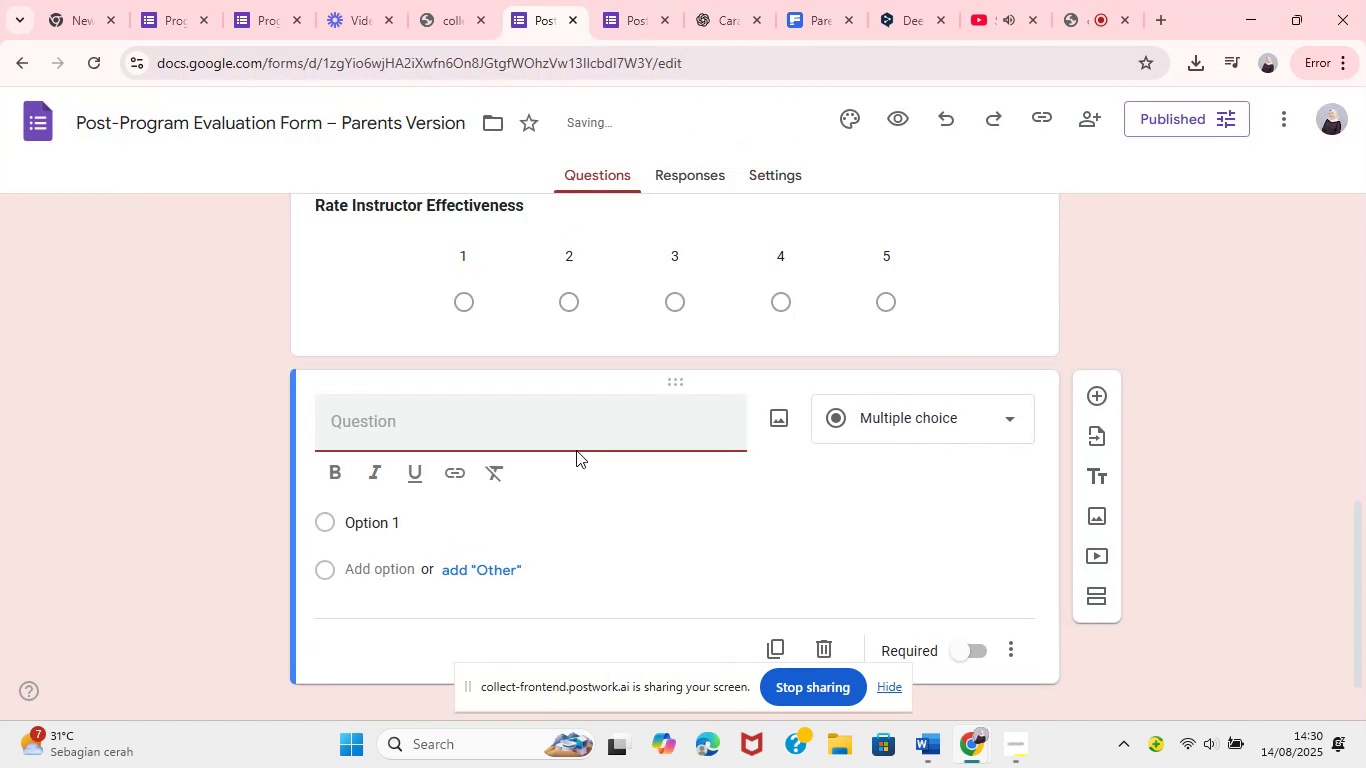 
key(Control+V)
 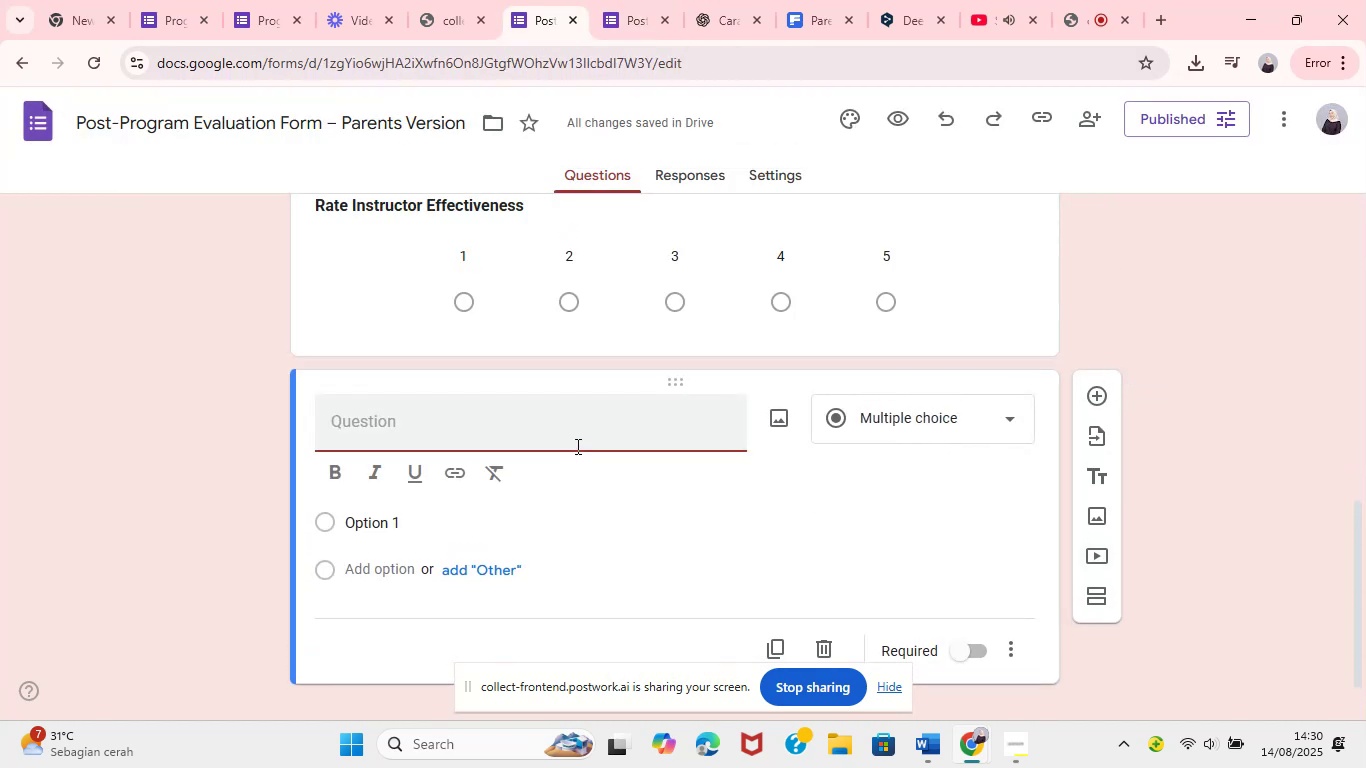 
key(Control+A)
 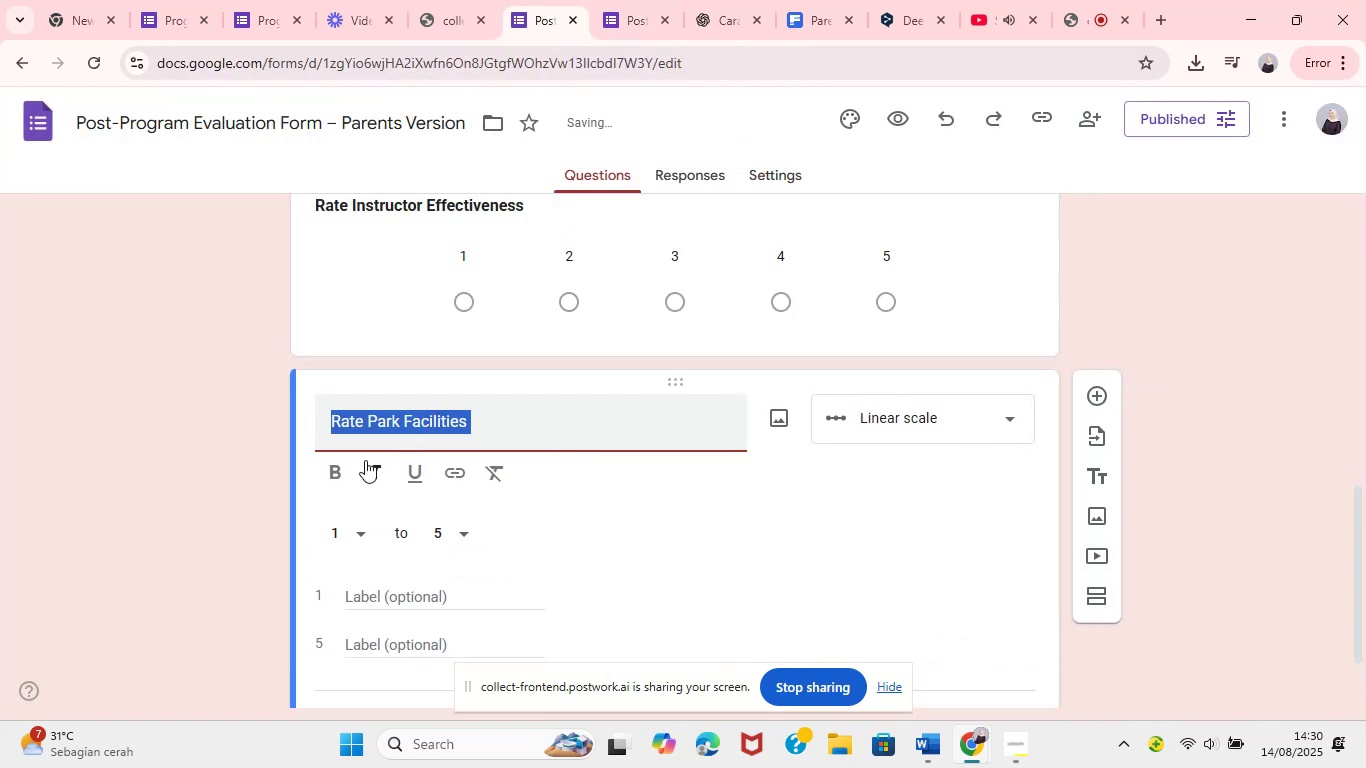 
double_click([189, 480])
 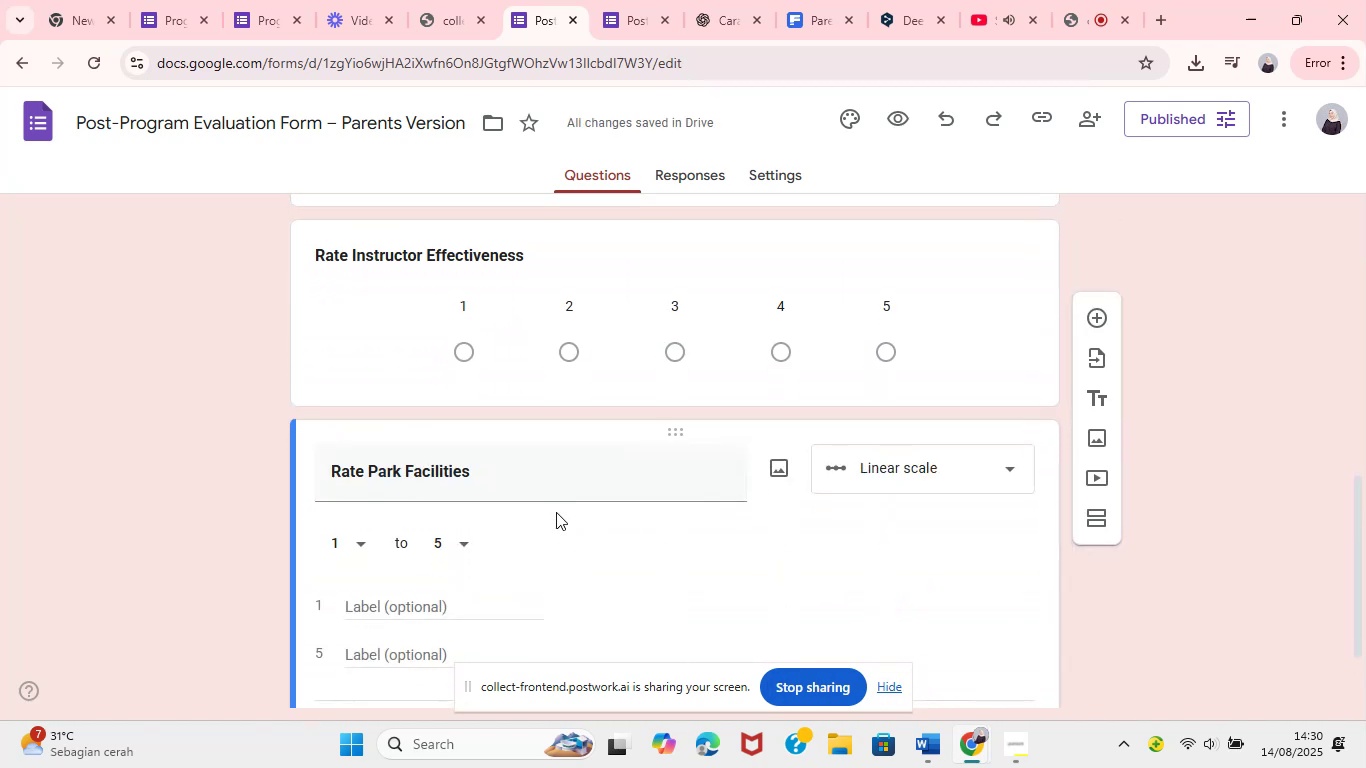 
wait(6.53)
 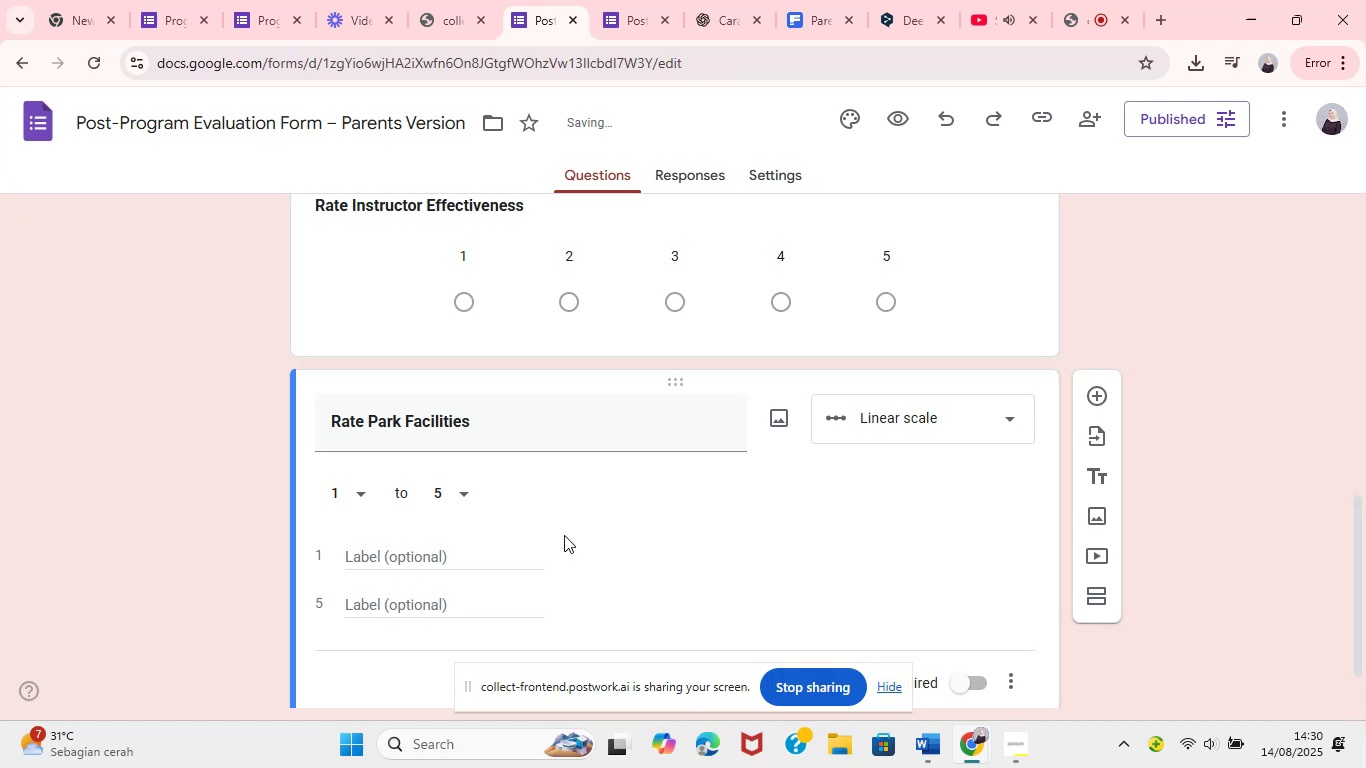 
left_click([939, 754])
 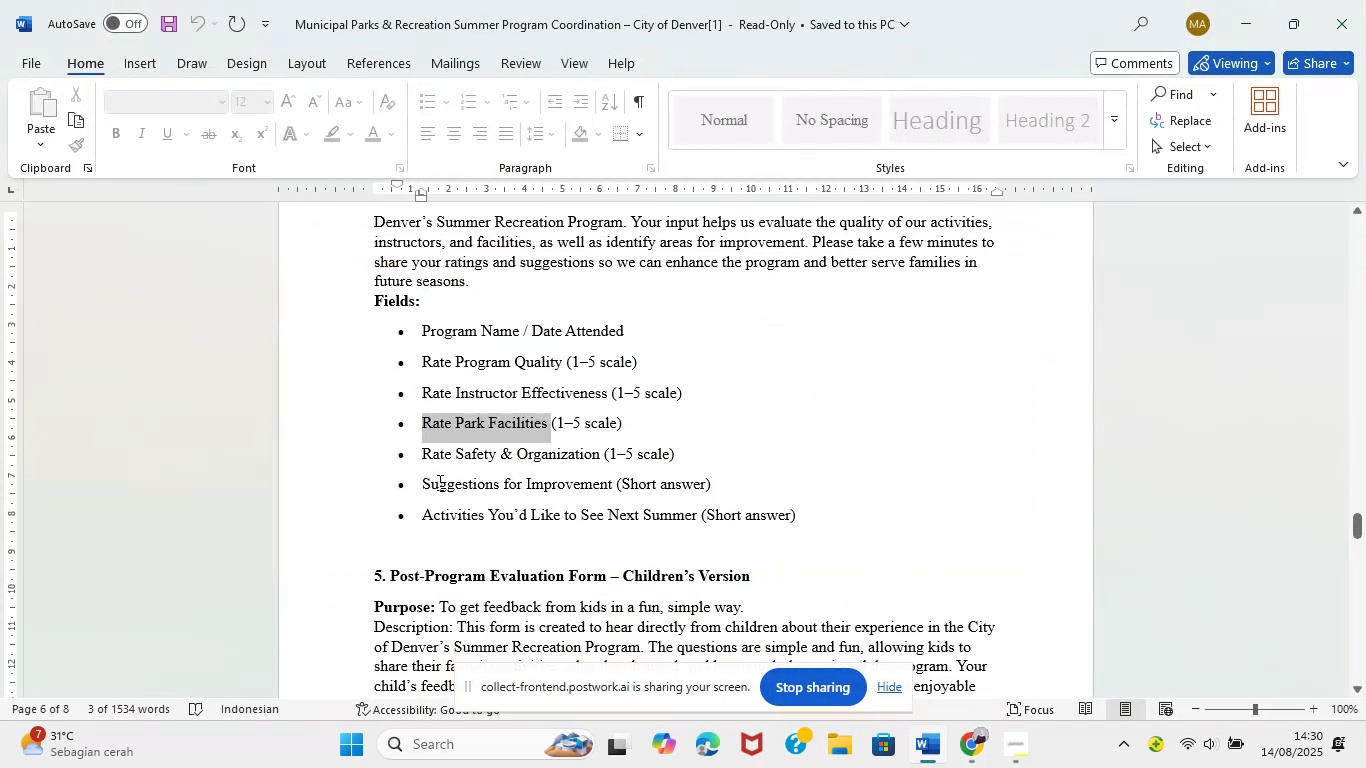 
left_click_drag(start_coordinate=[422, 459], to_coordinate=[582, 458])
 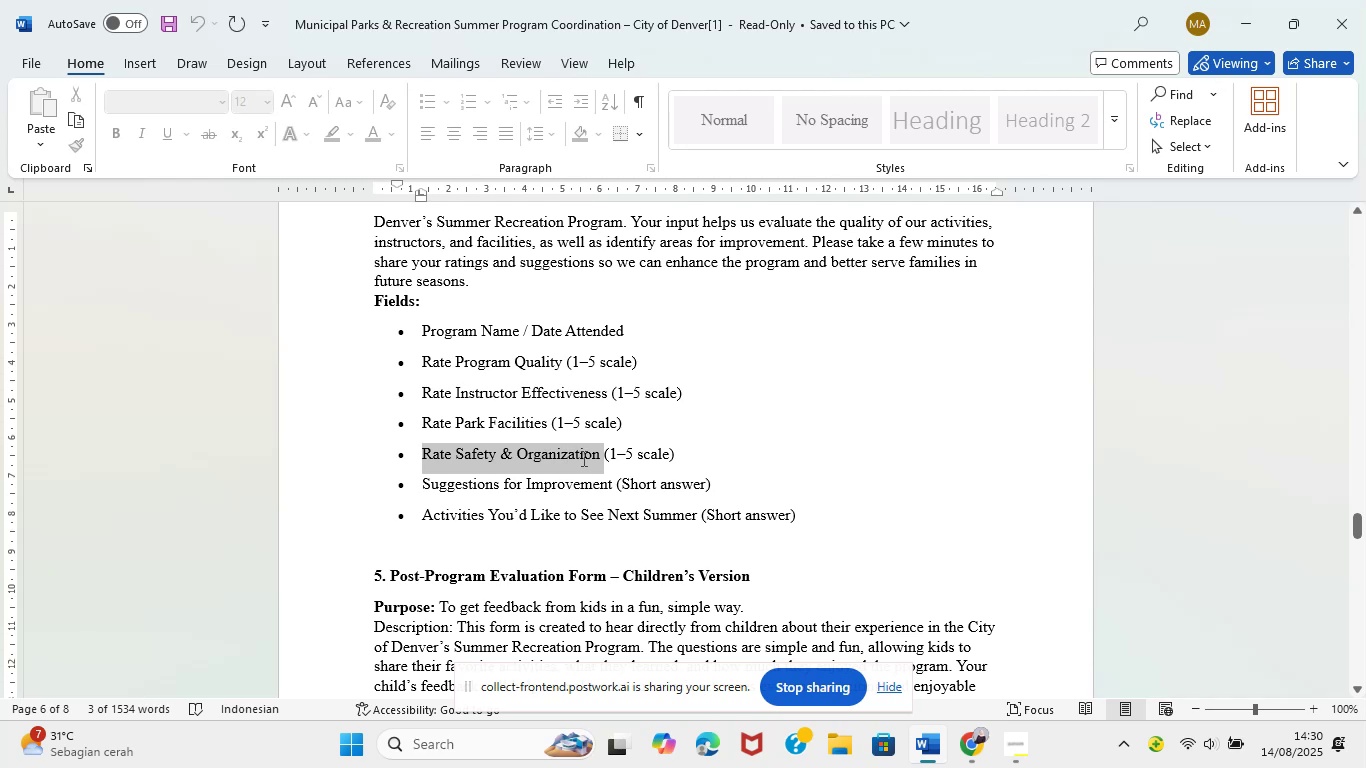 
key(Control+C)
 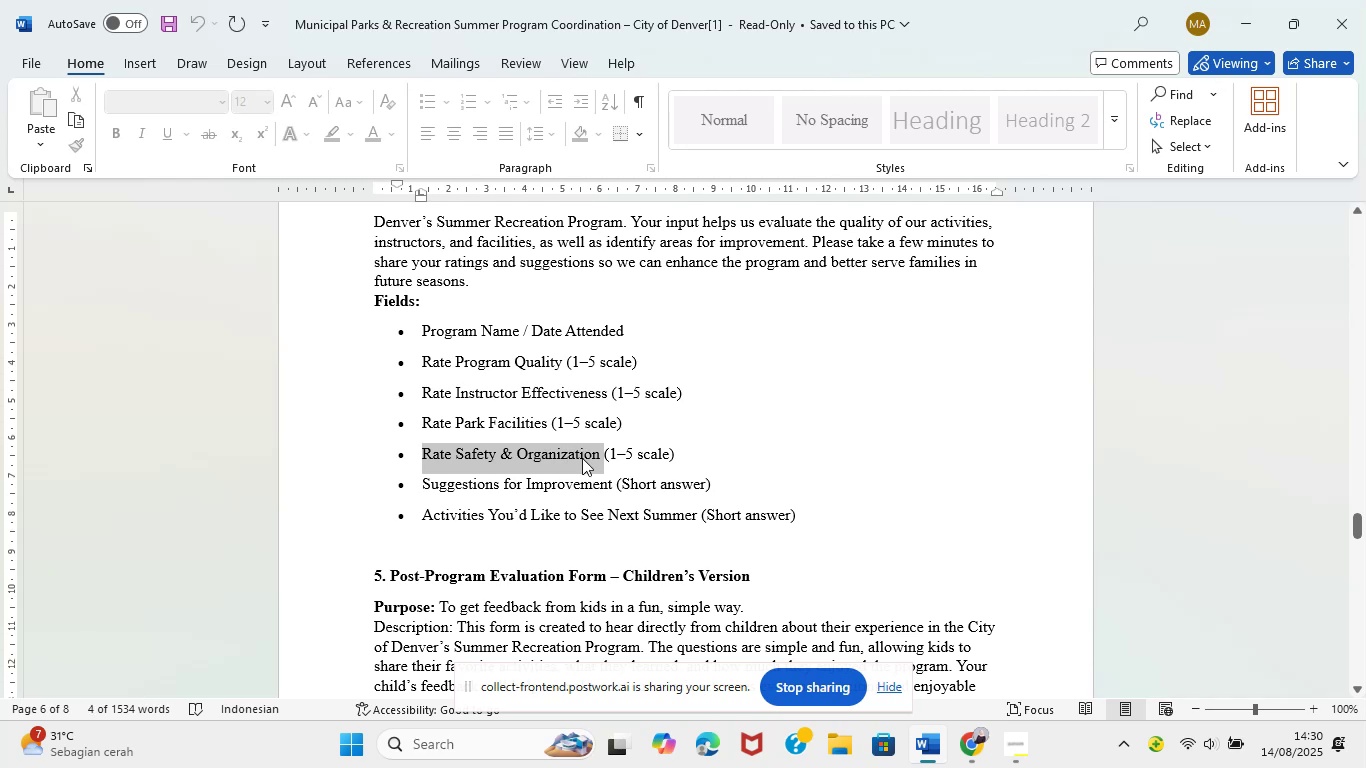 
key(Control+C)
 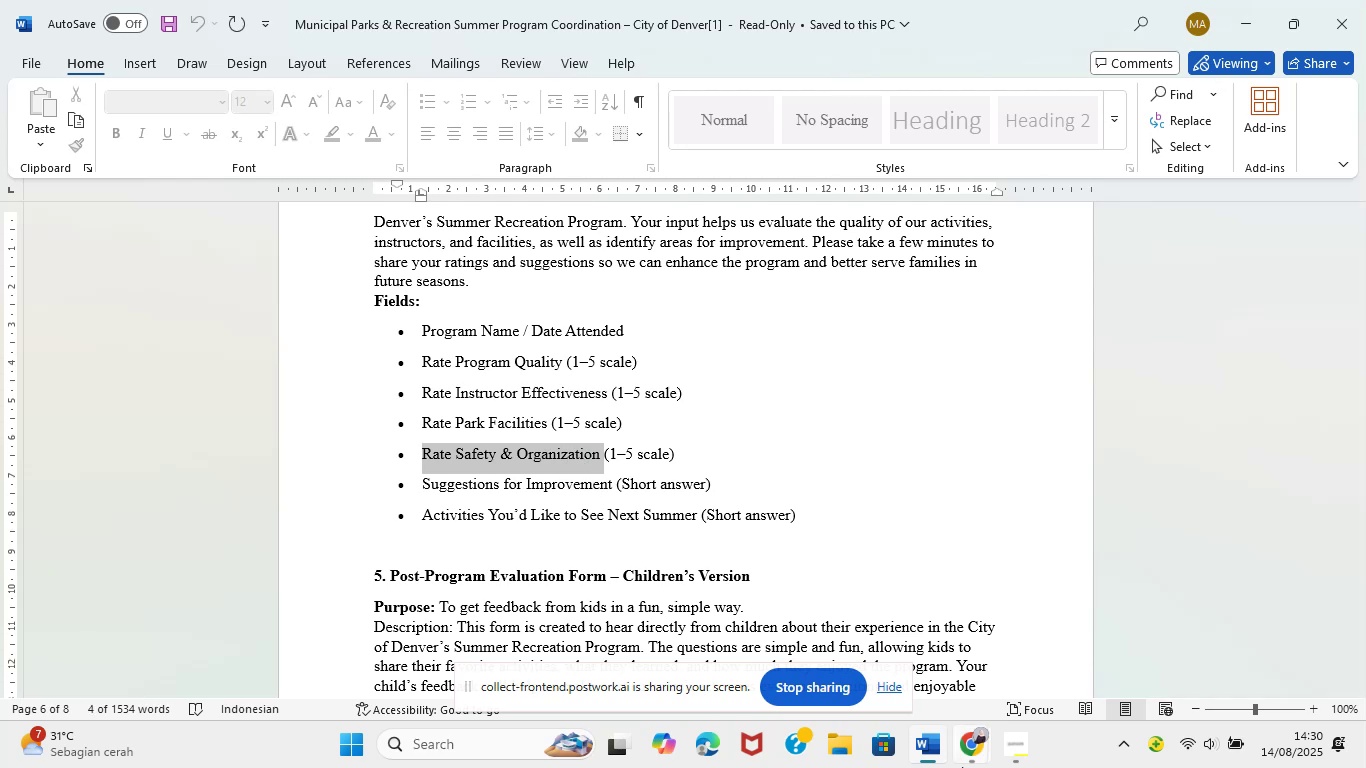 
left_click([976, 760])
 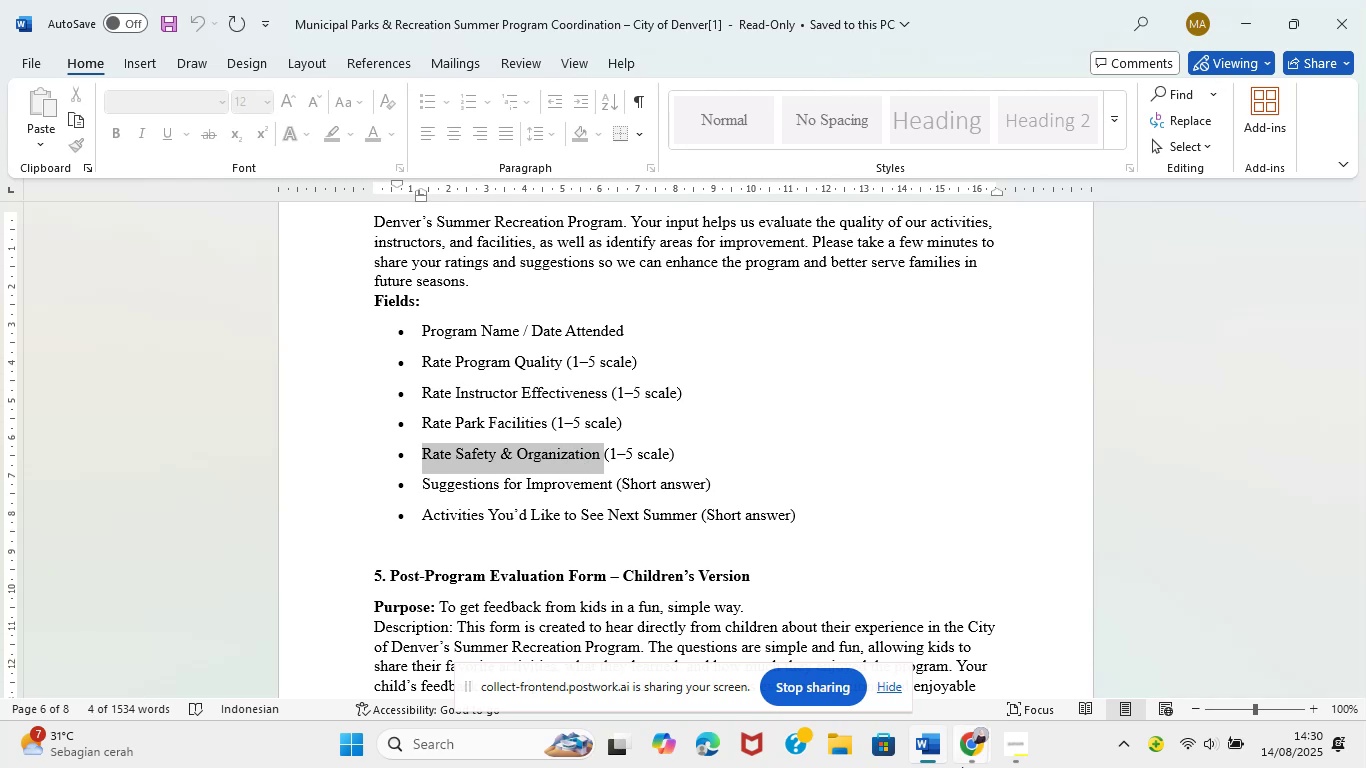 
left_click([845, 665])
 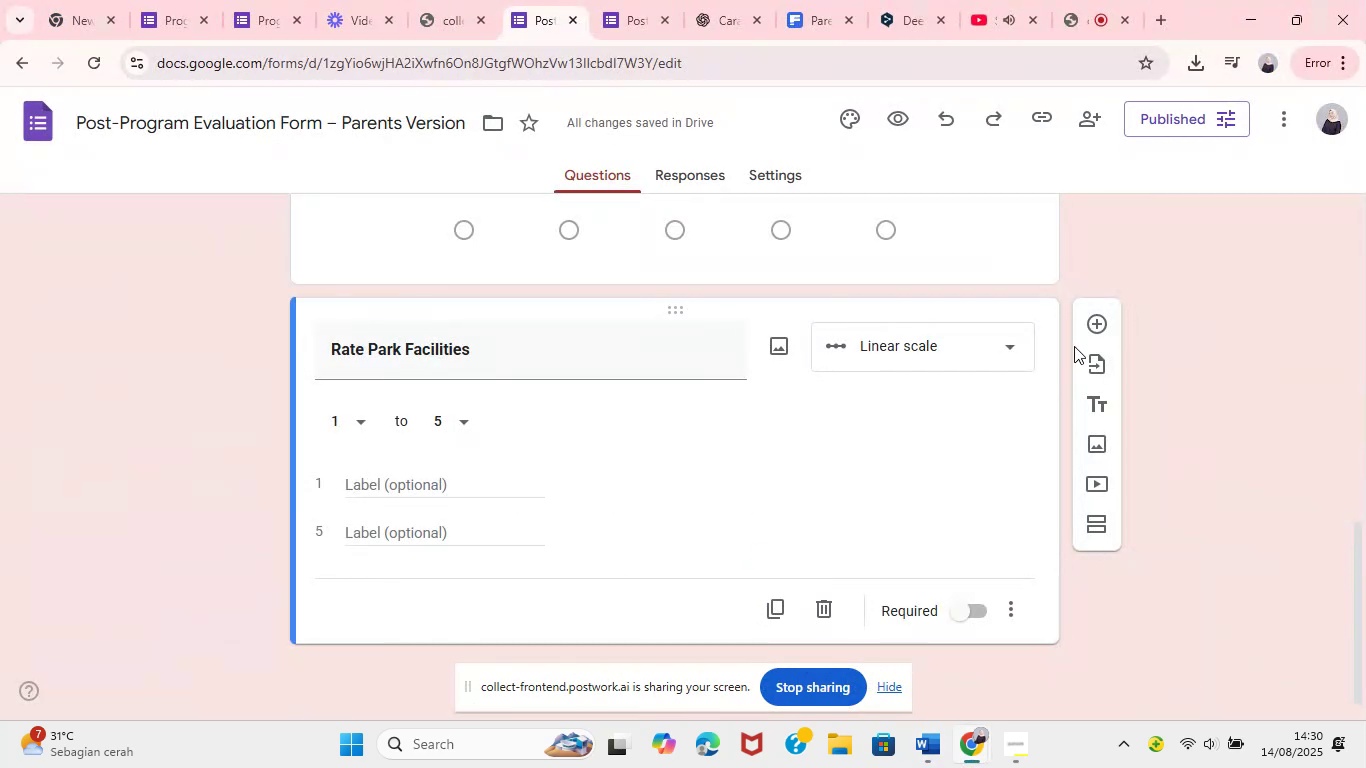 
left_click([1099, 330])
 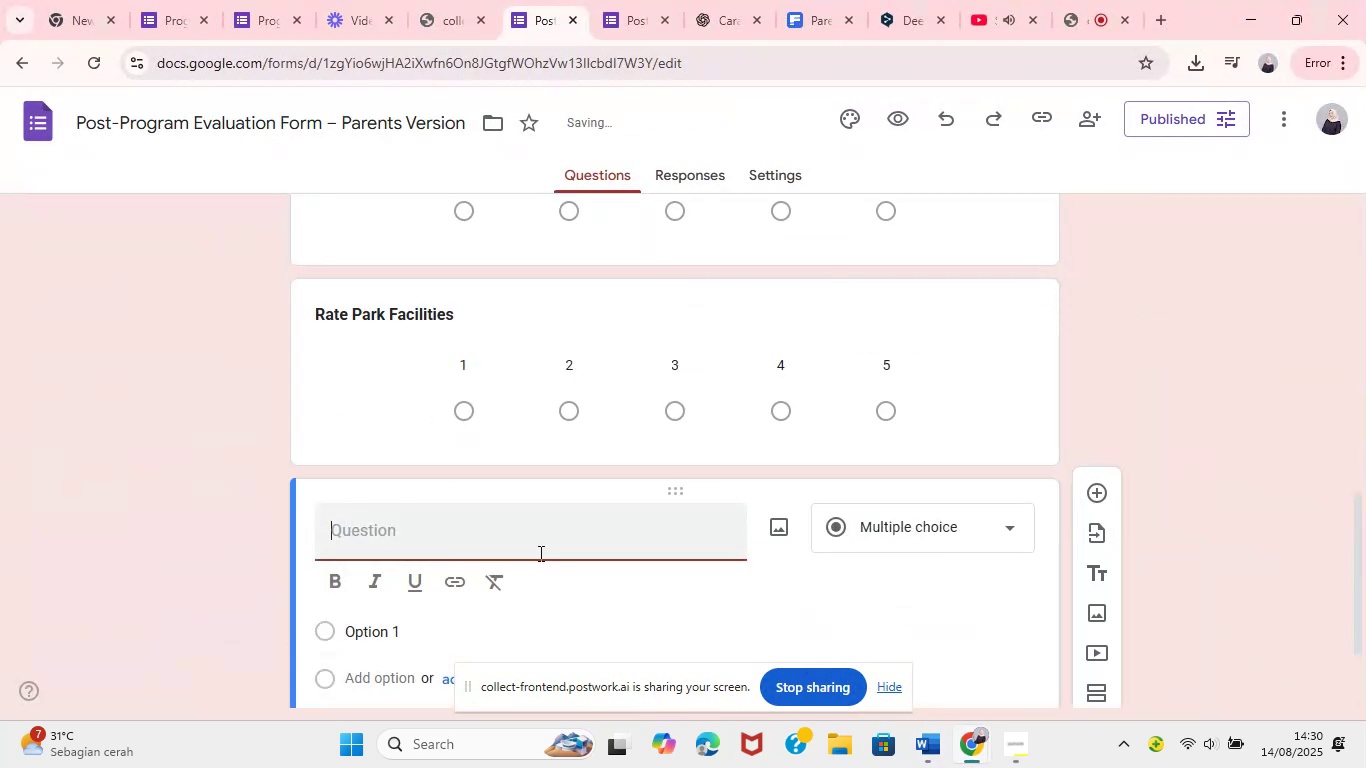 
key(Control+ControlLeft)
 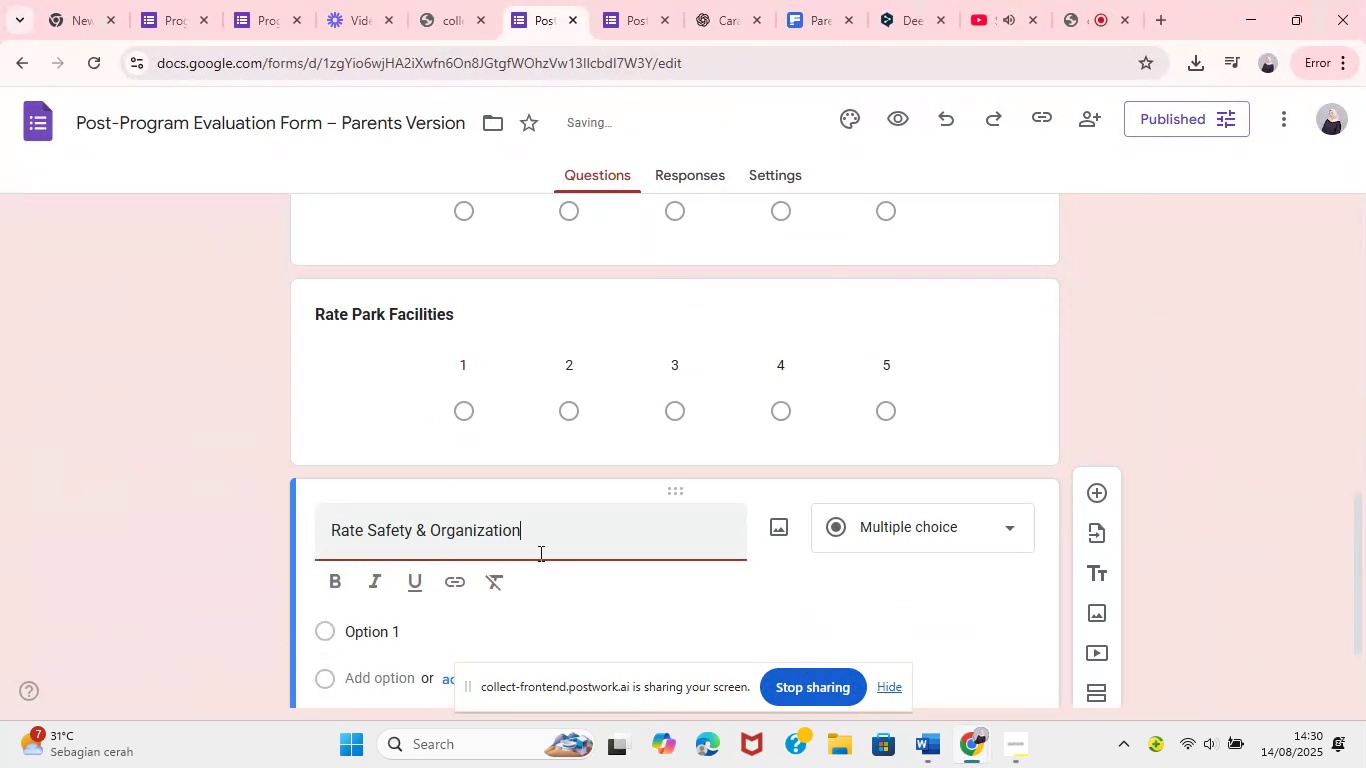 
hold_key(key=V, duration=21.6)
 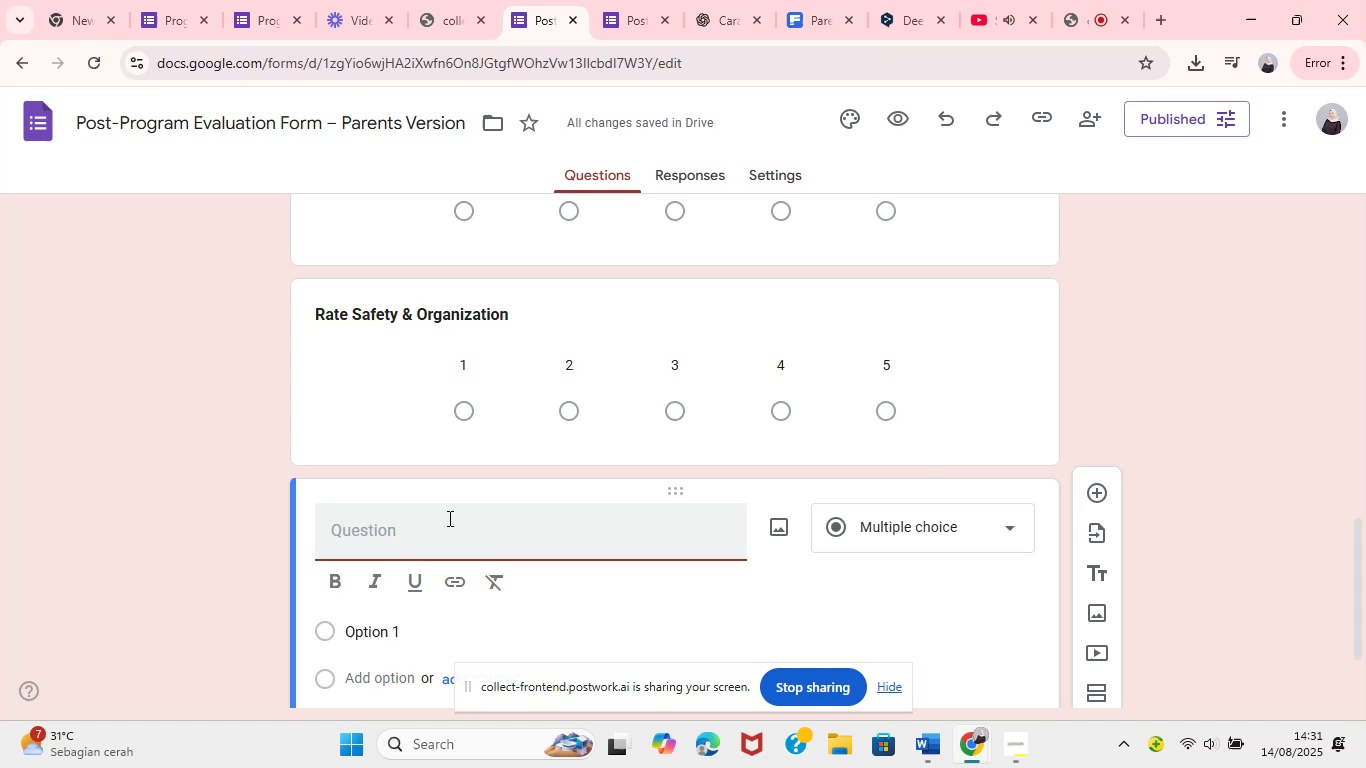 
key(Control+ControlLeft)
 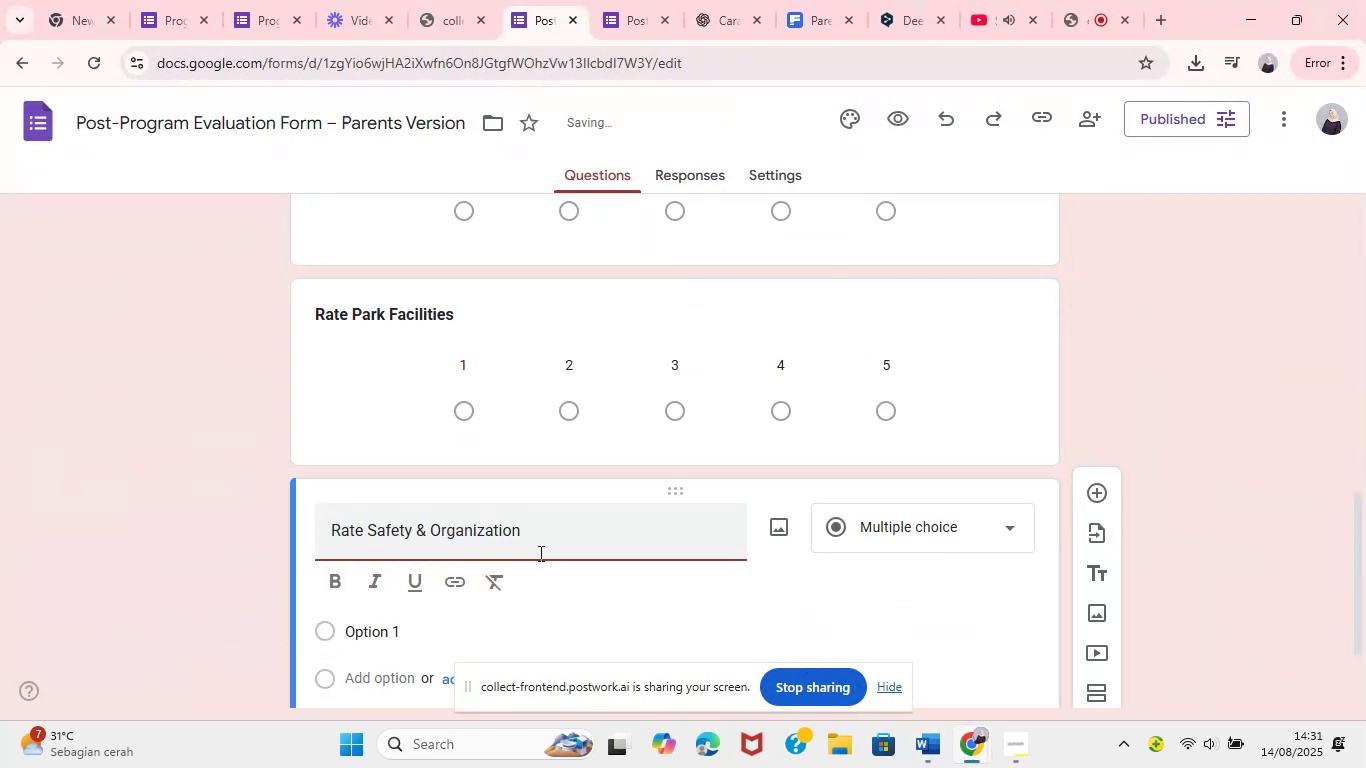 
key(Control+A)
 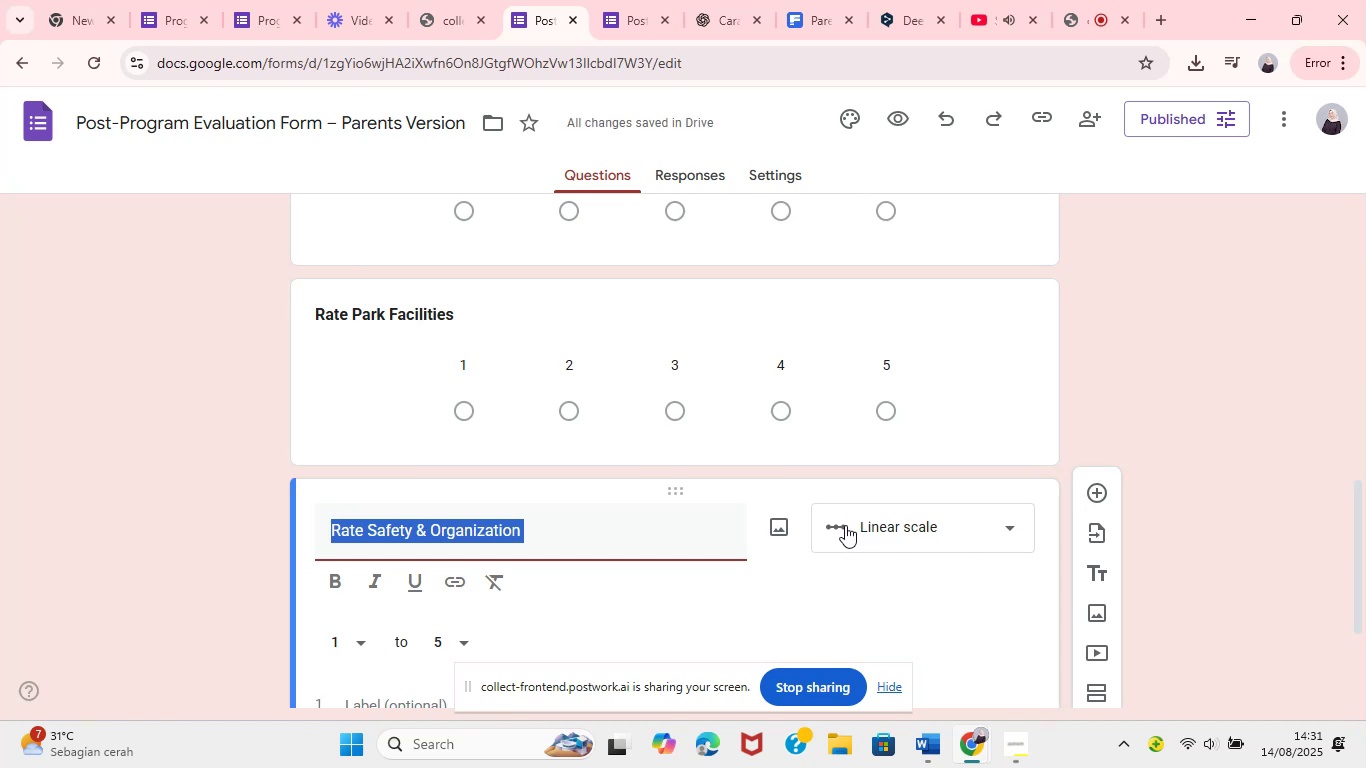 
left_click([333, 594])
 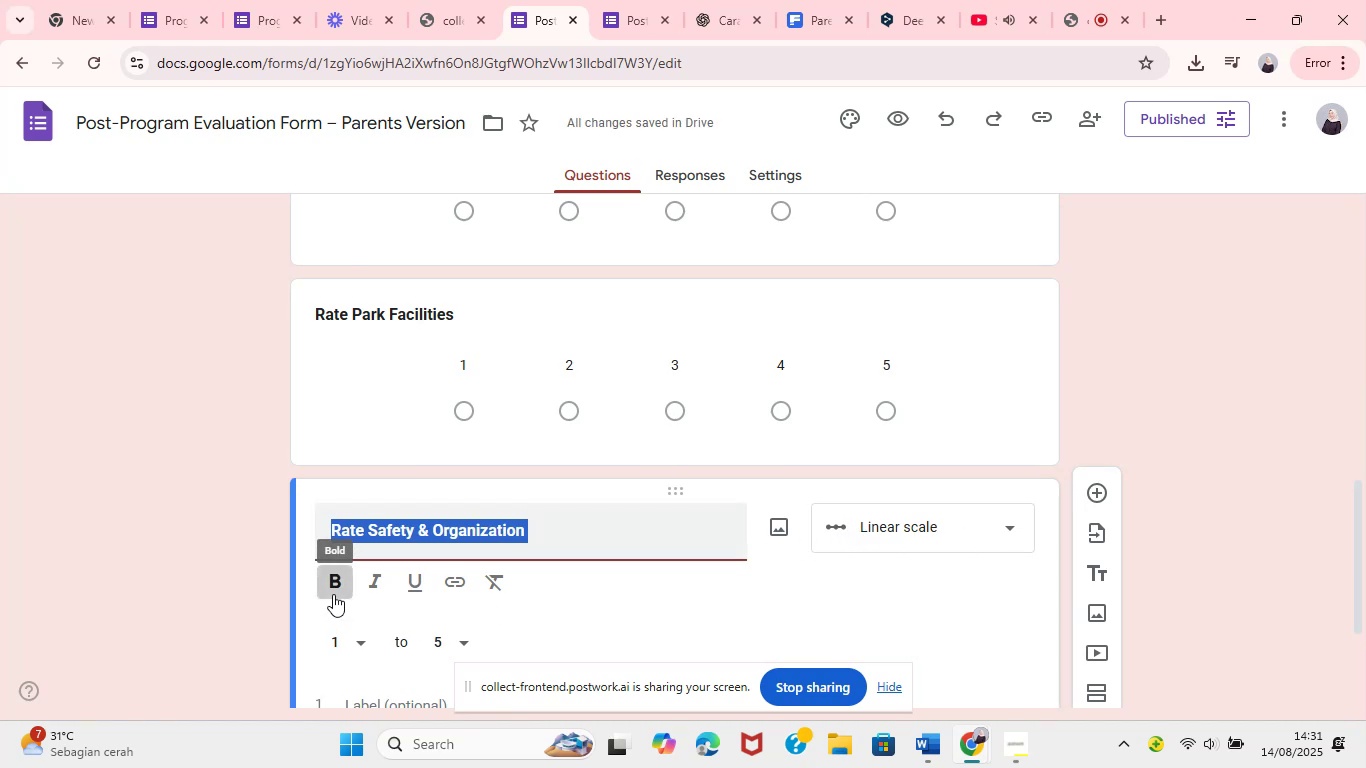 
left_click([255, 547])
 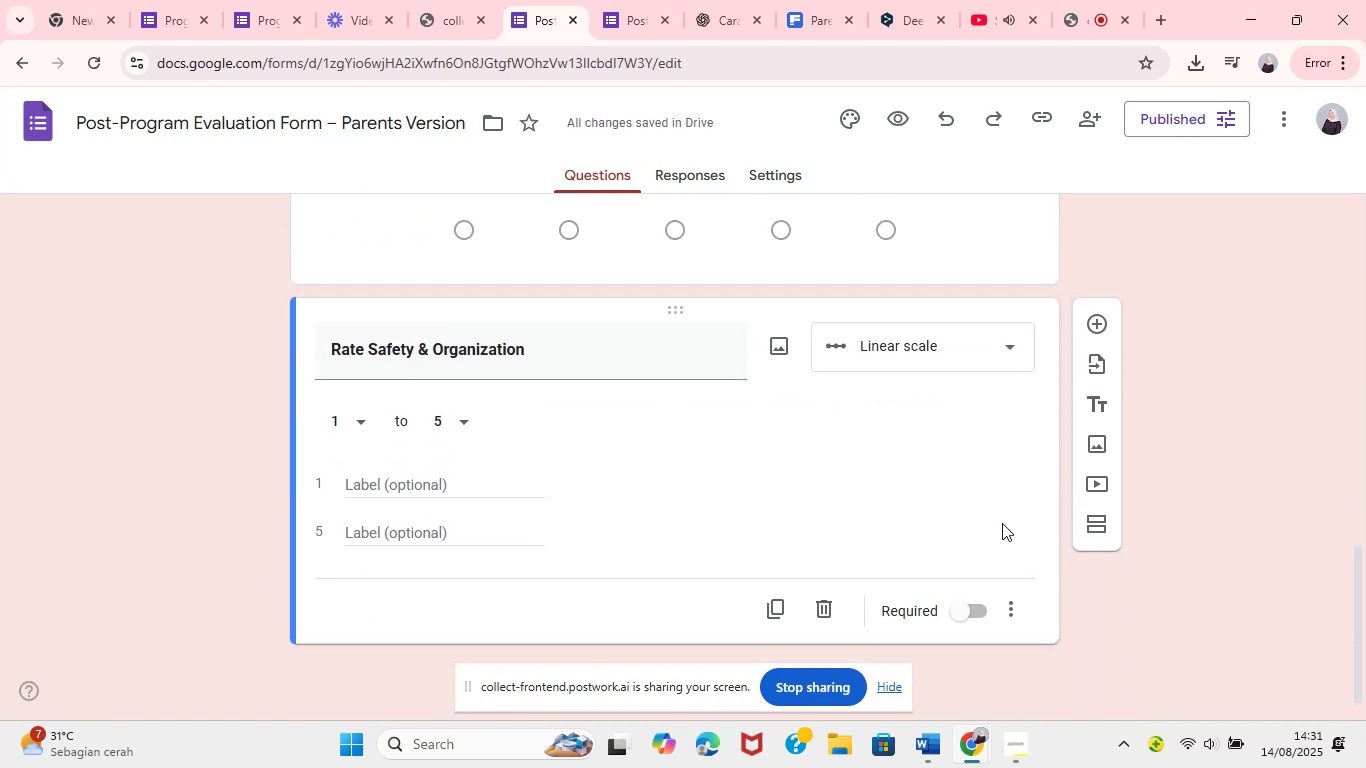 
left_click([933, 766])
 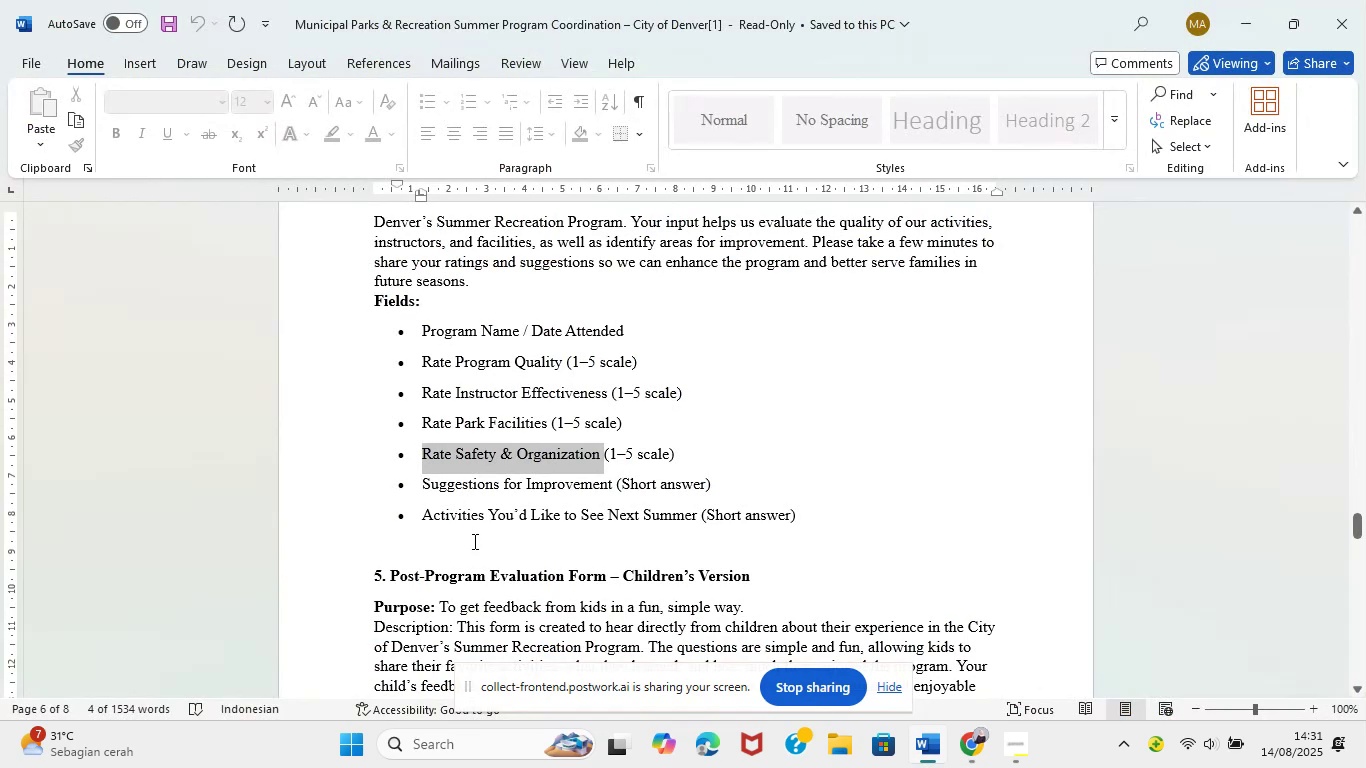 
left_click_drag(start_coordinate=[422, 489], to_coordinate=[610, 489])
 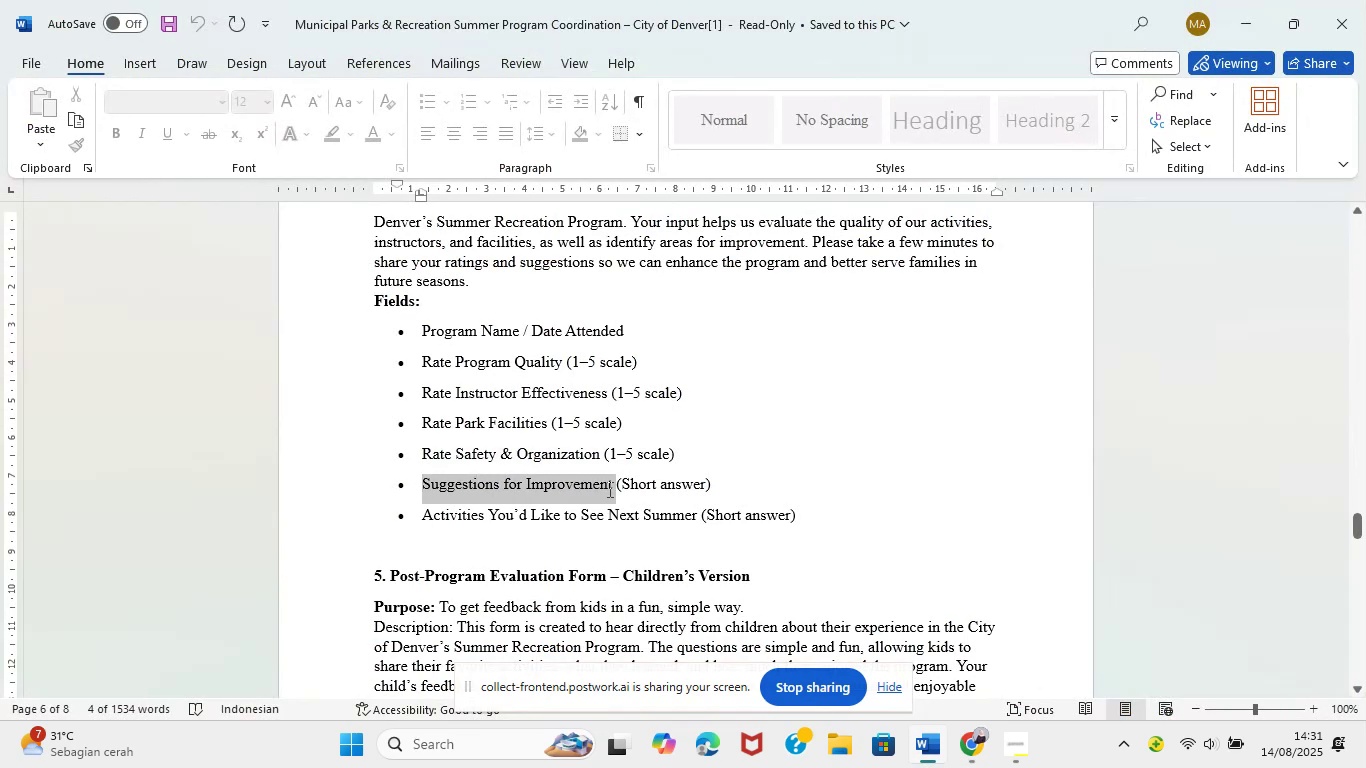 
key(Control+C)
 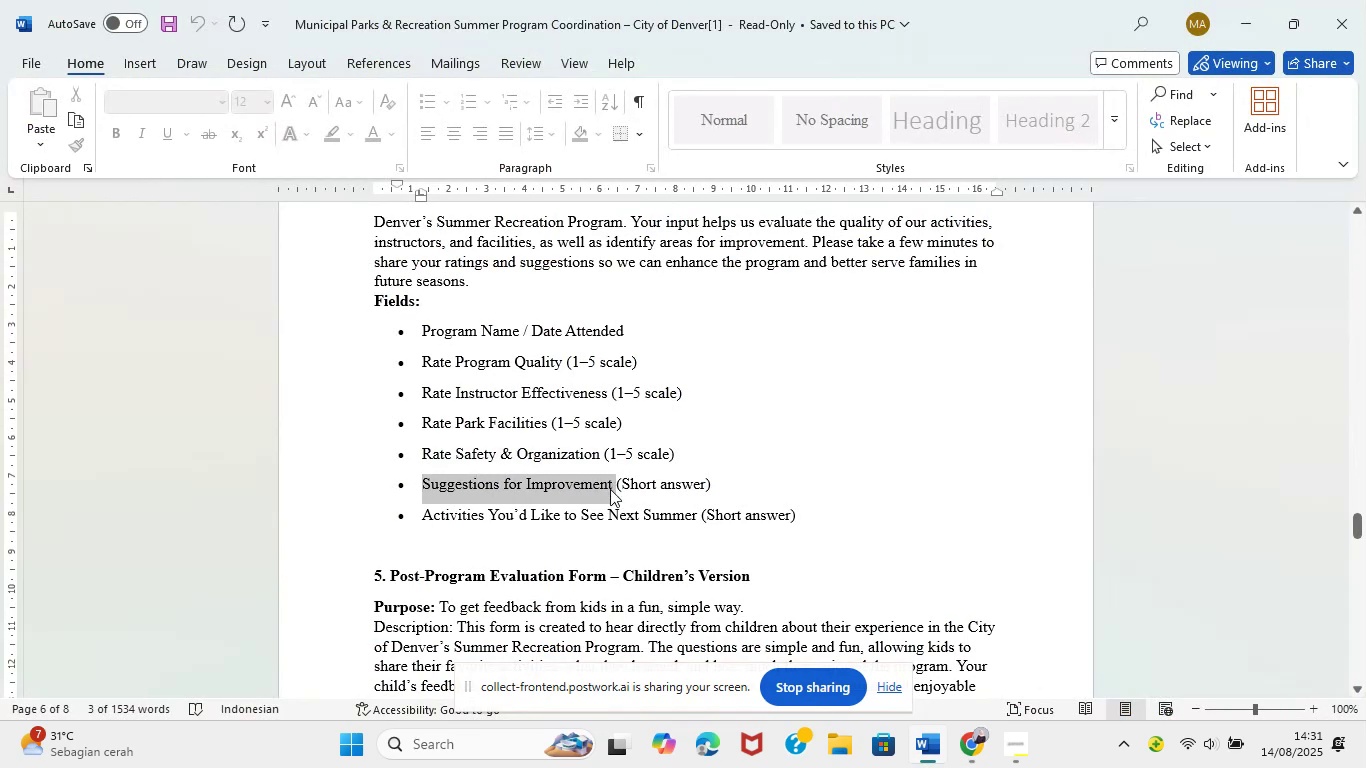 
key(Control+C)
 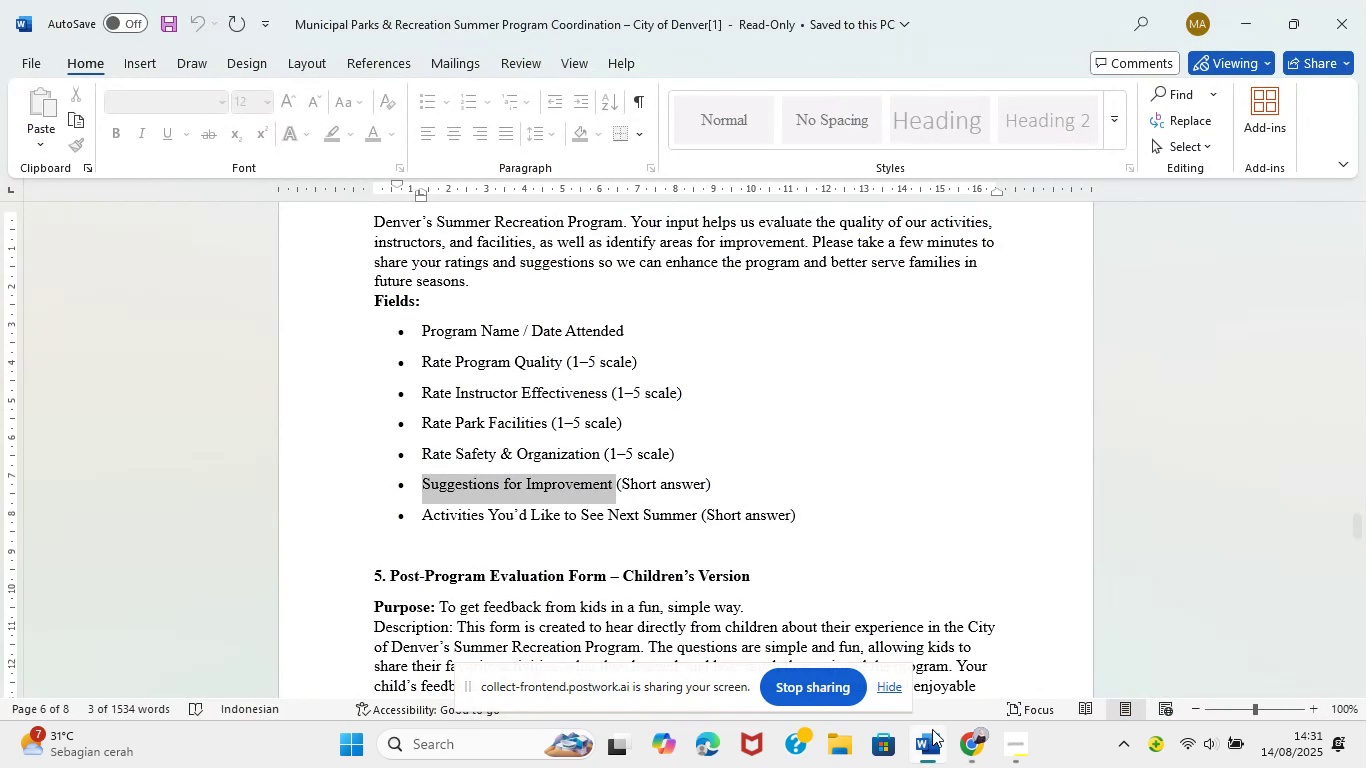 
left_click([897, 679])
 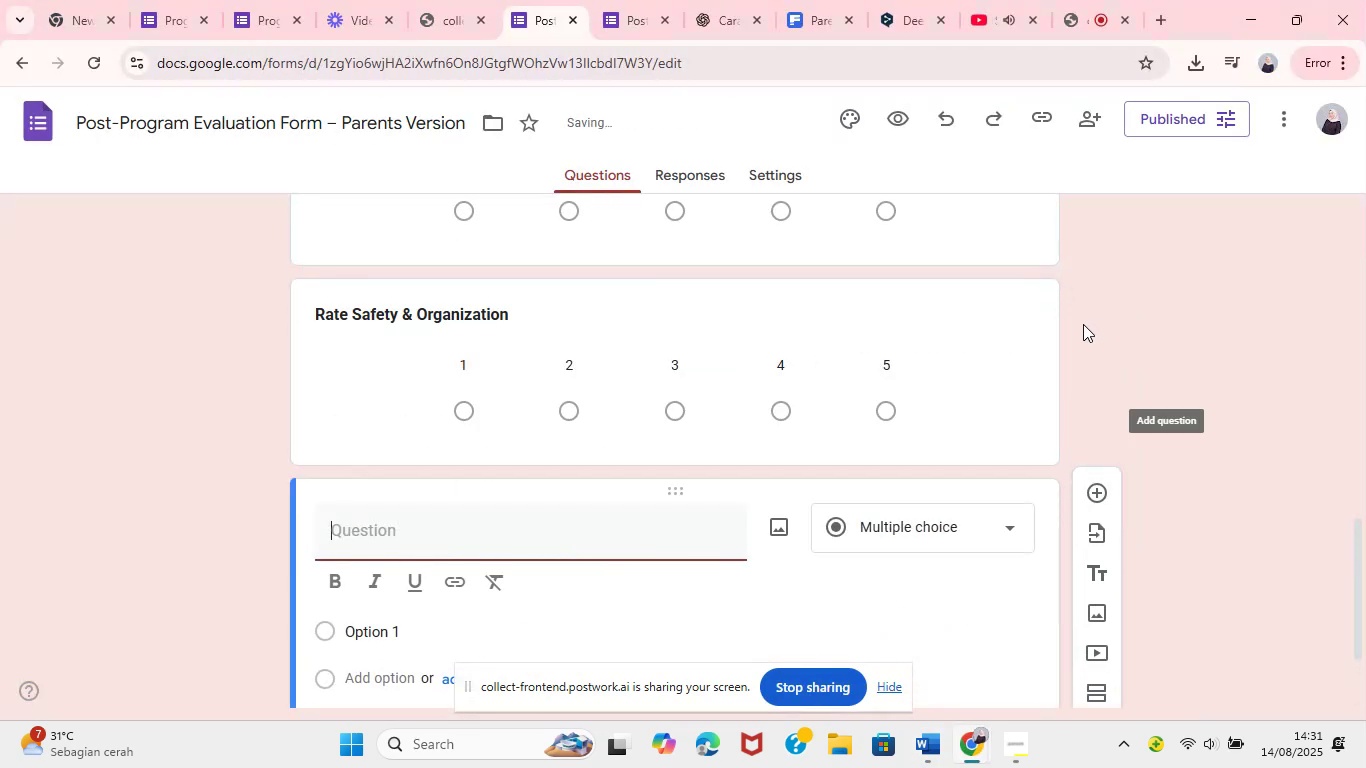 
left_click([448, 518])
 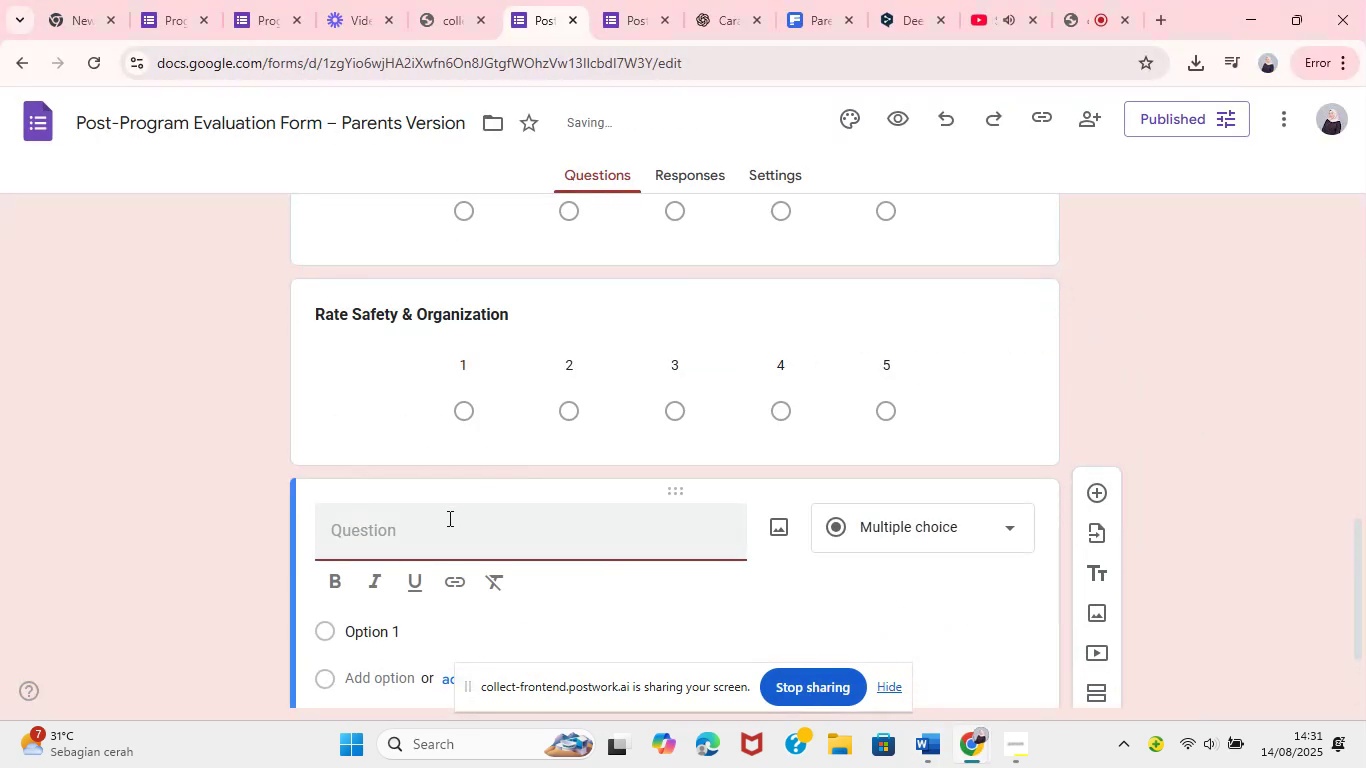 
hold_key(key=ControlLeft, duration=0.49)
 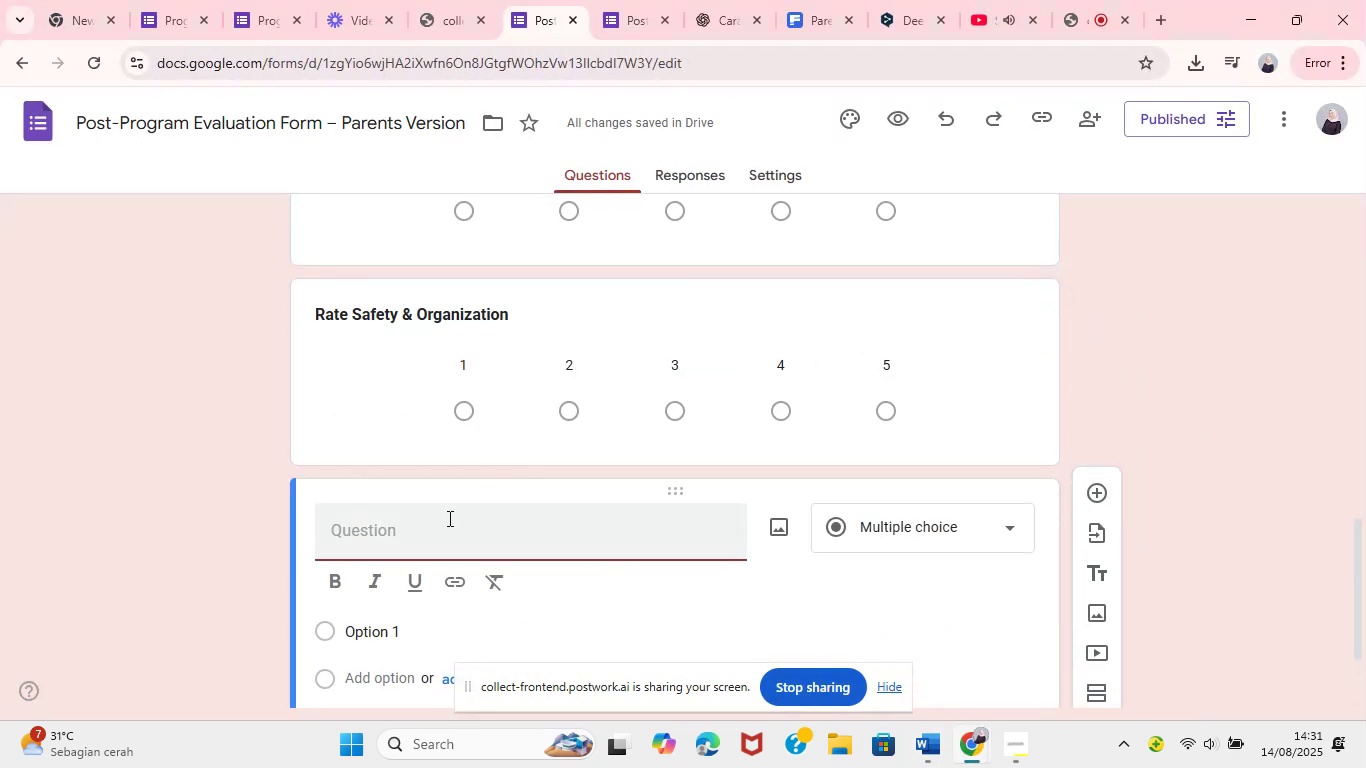 
key(Control+A)
 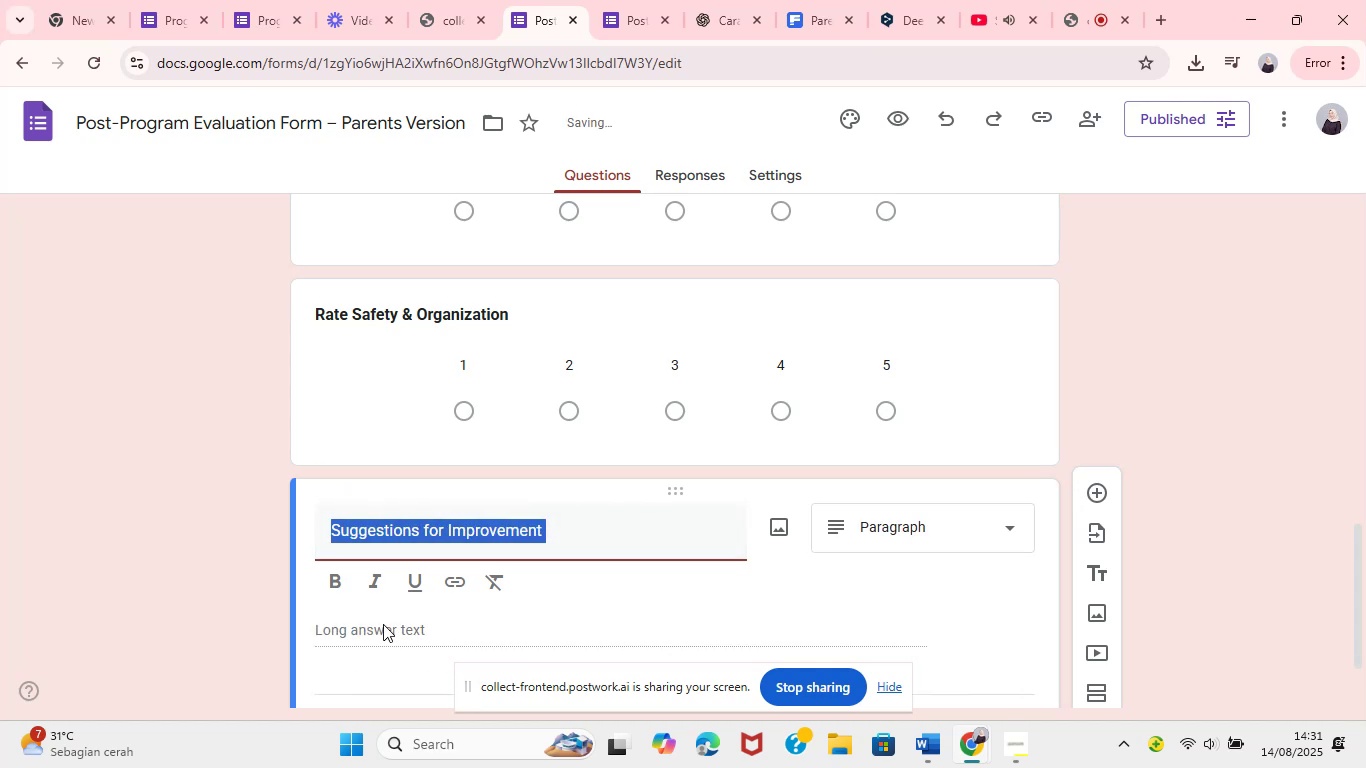 
left_click([332, 582])
 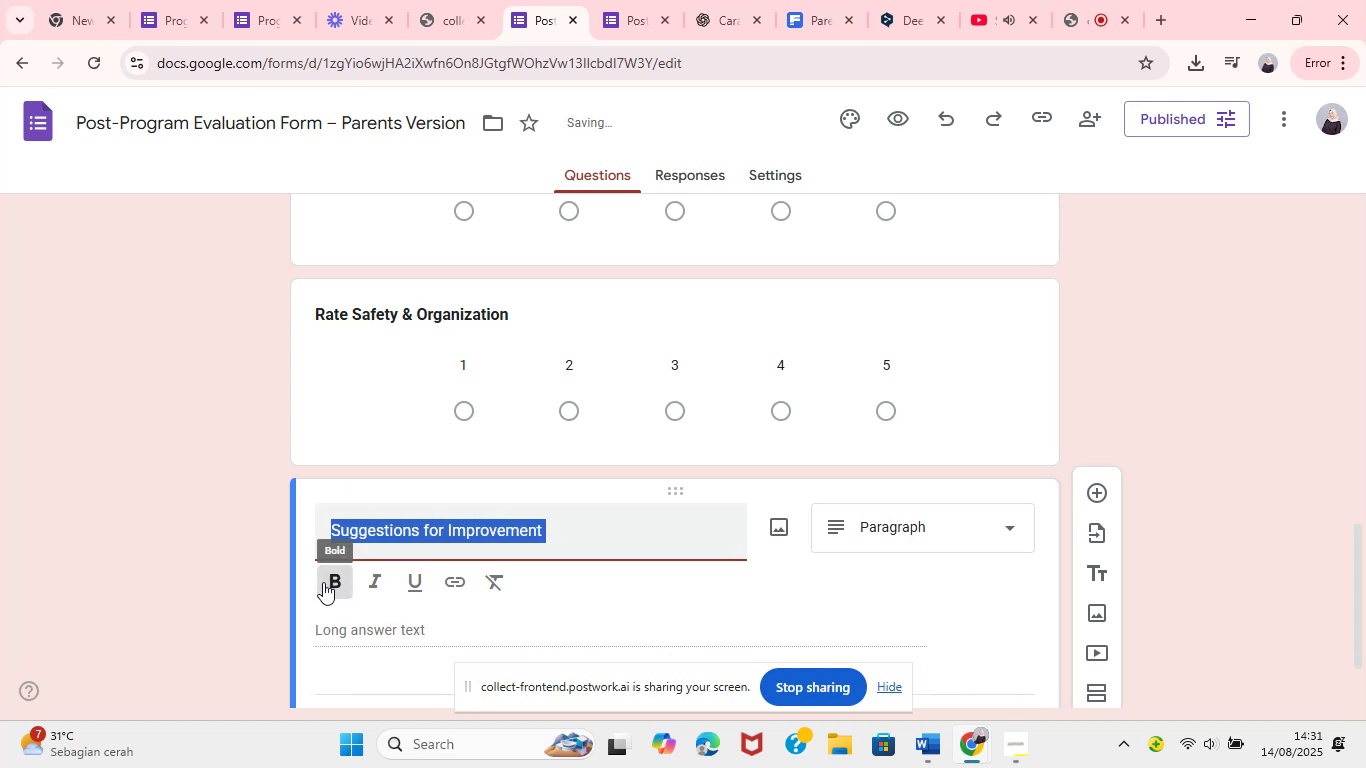 
left_click([214, 535])
 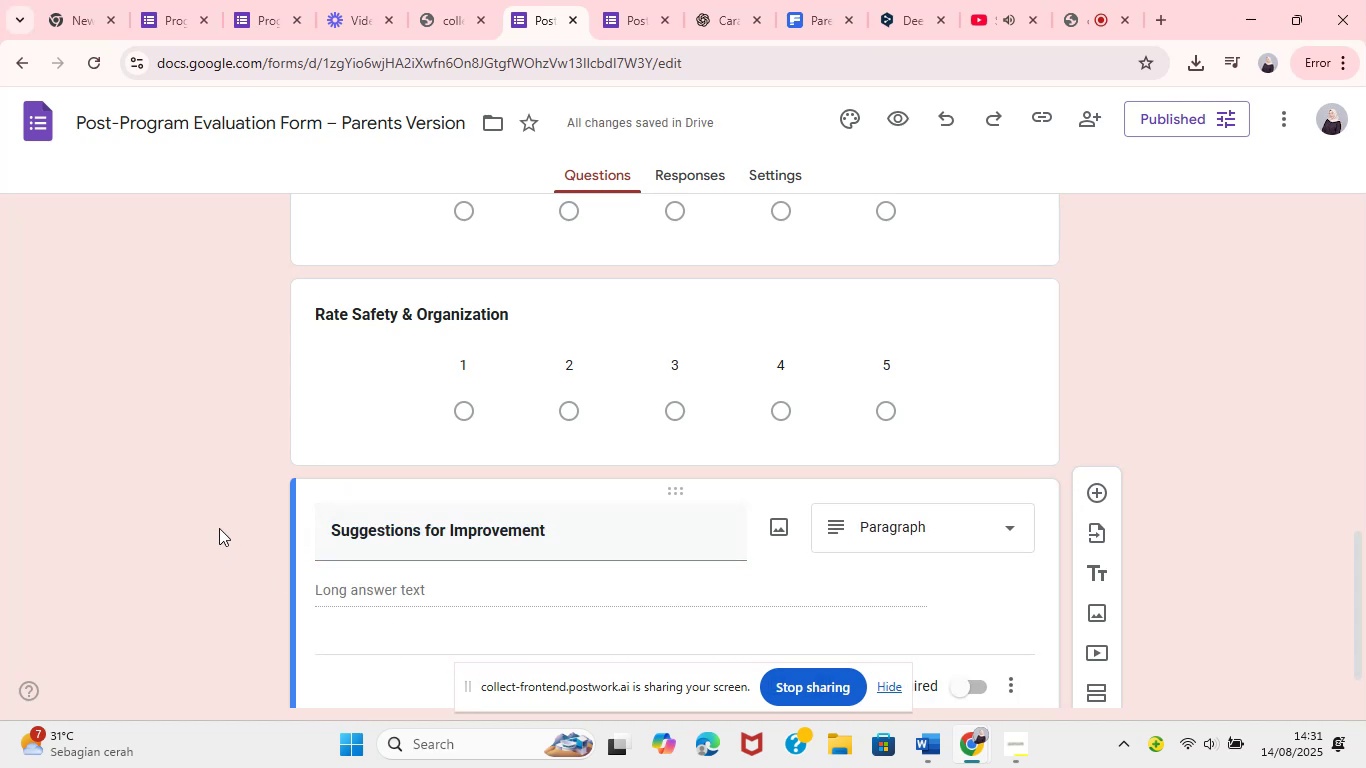 
wait(8.13)
 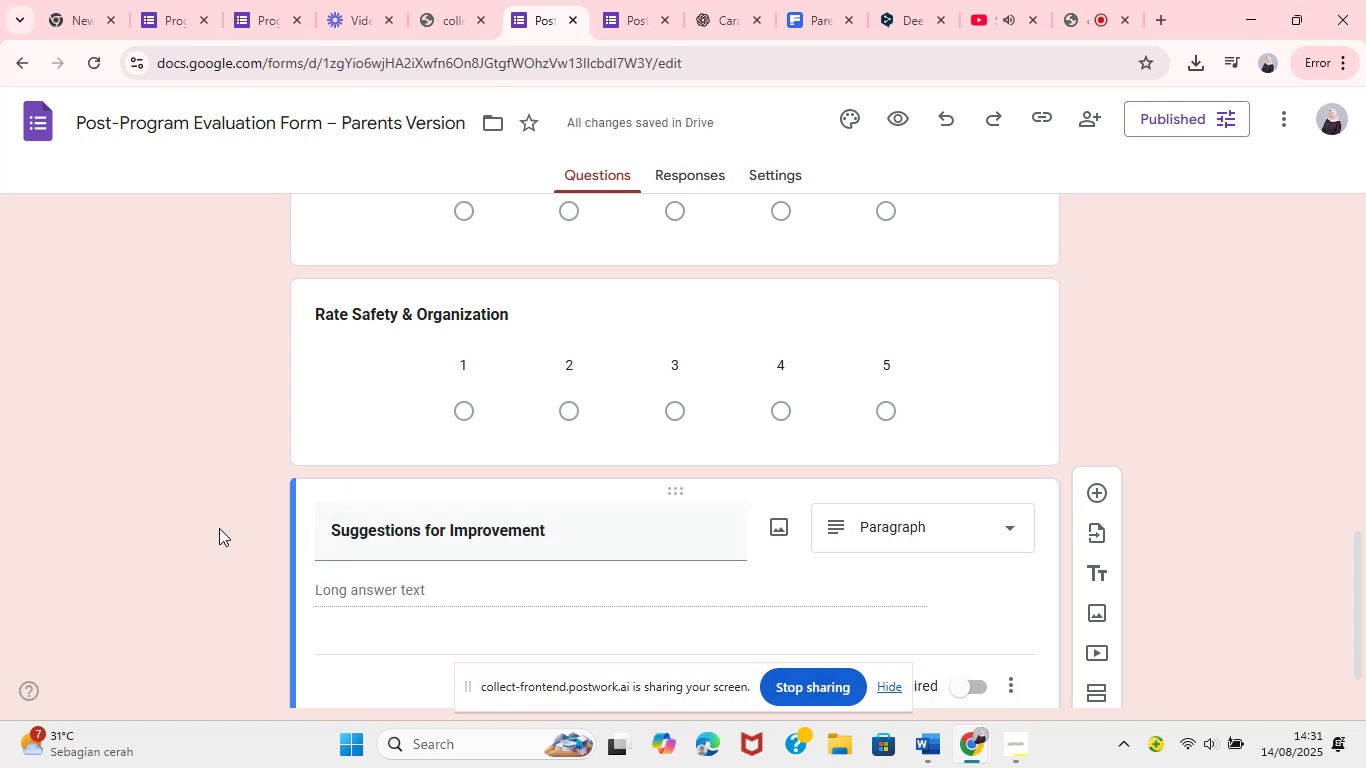 
left_click([996, 527])
 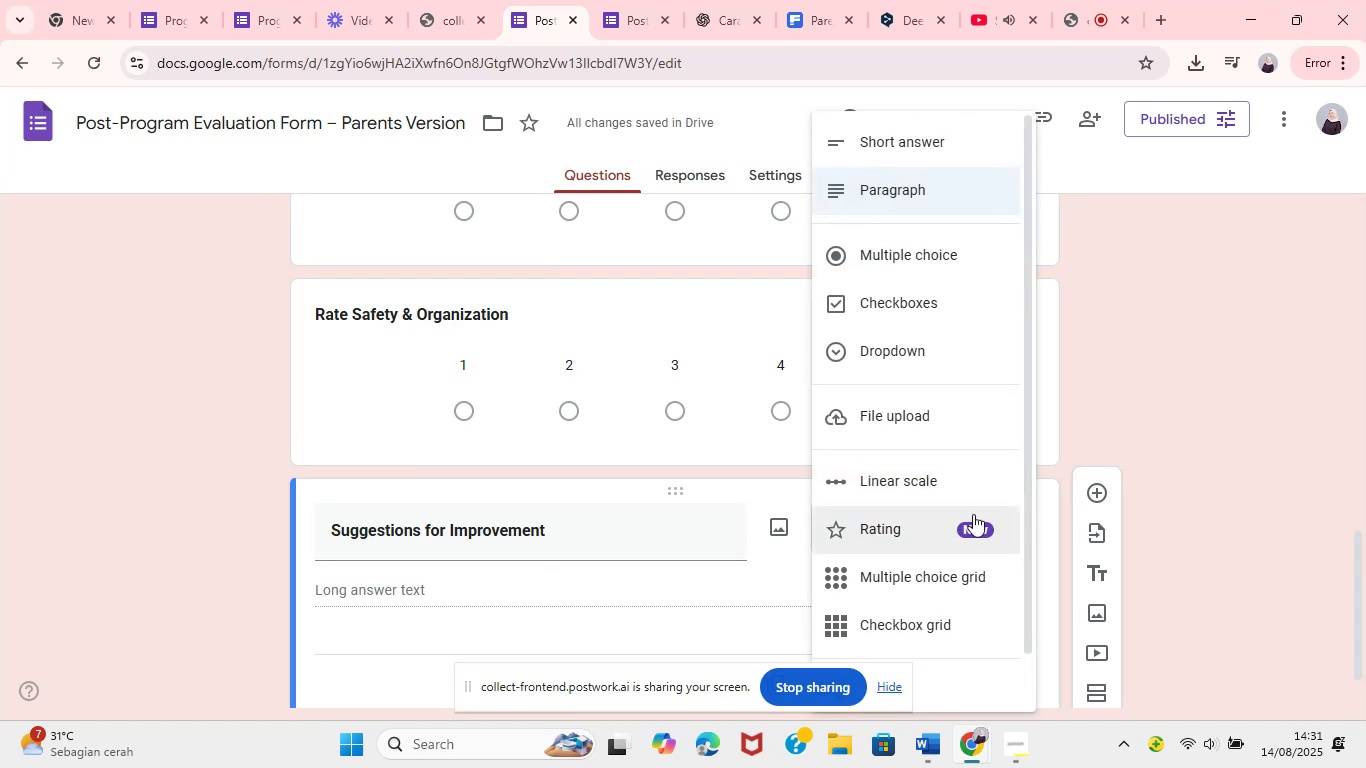 
left_click([900, 133])
 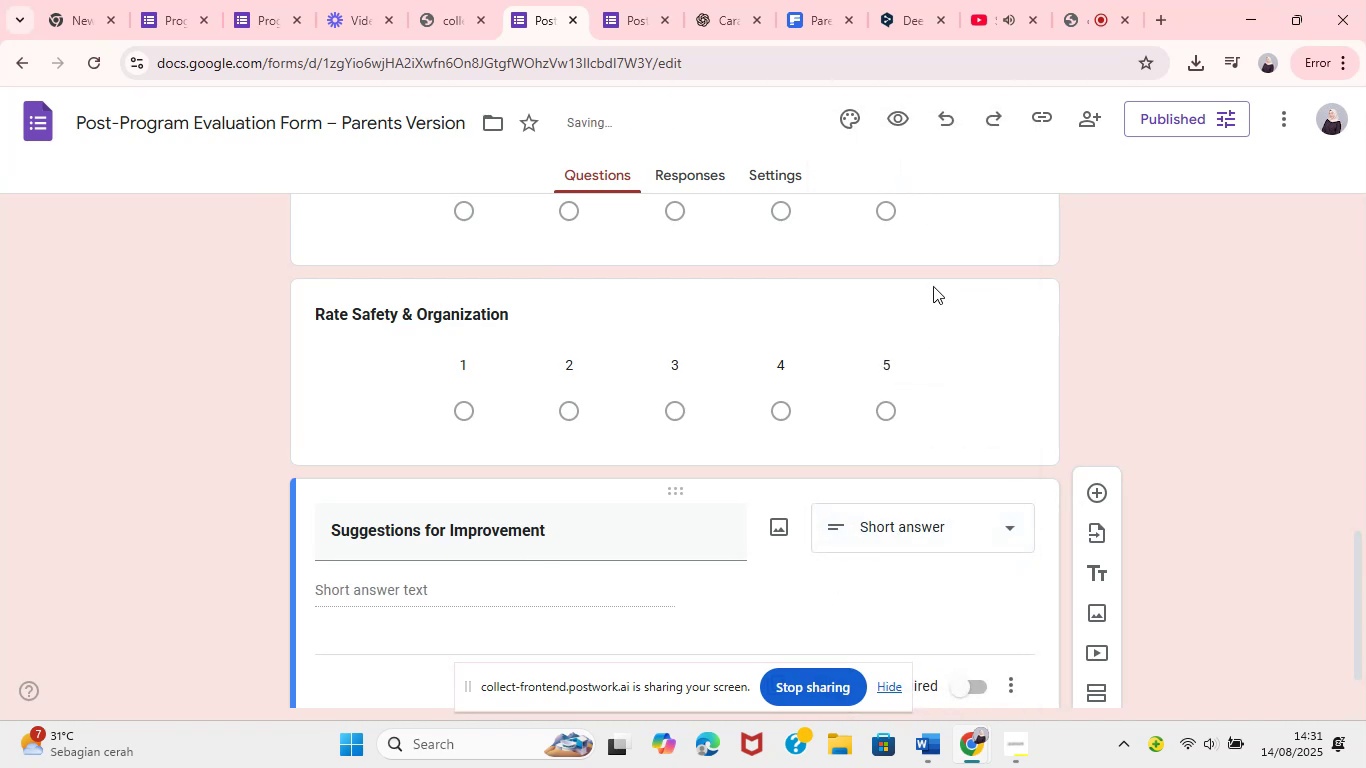 
left_click([1136, 428])
 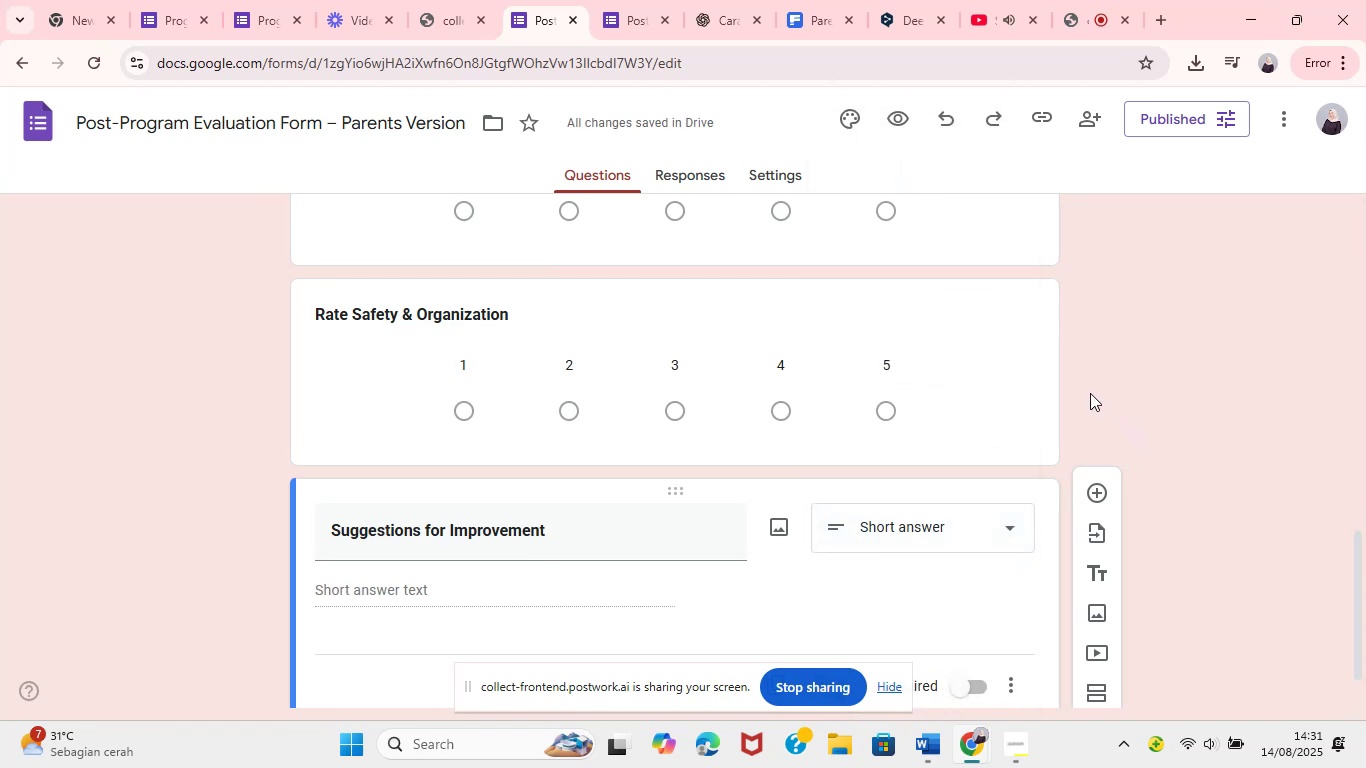 
key(VolumeUp)
 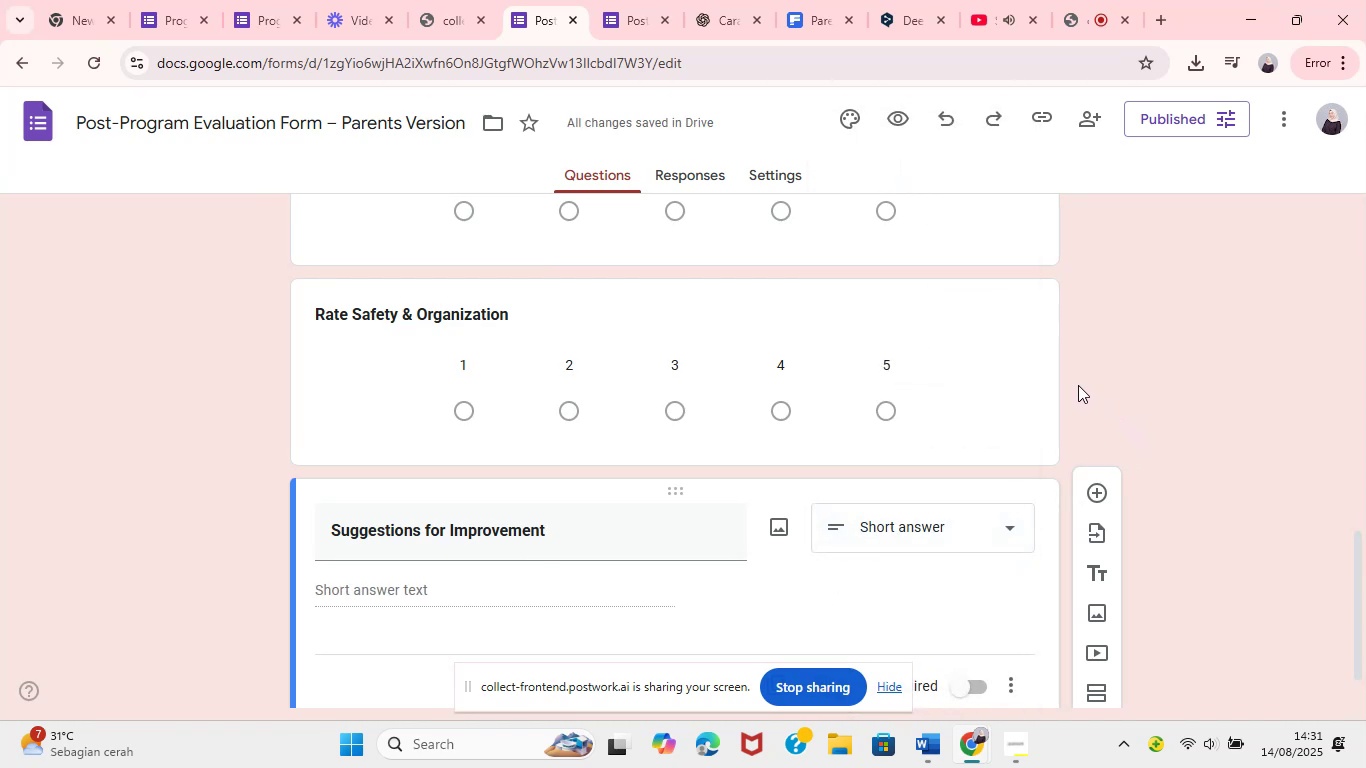 
key(VolumeUp)
 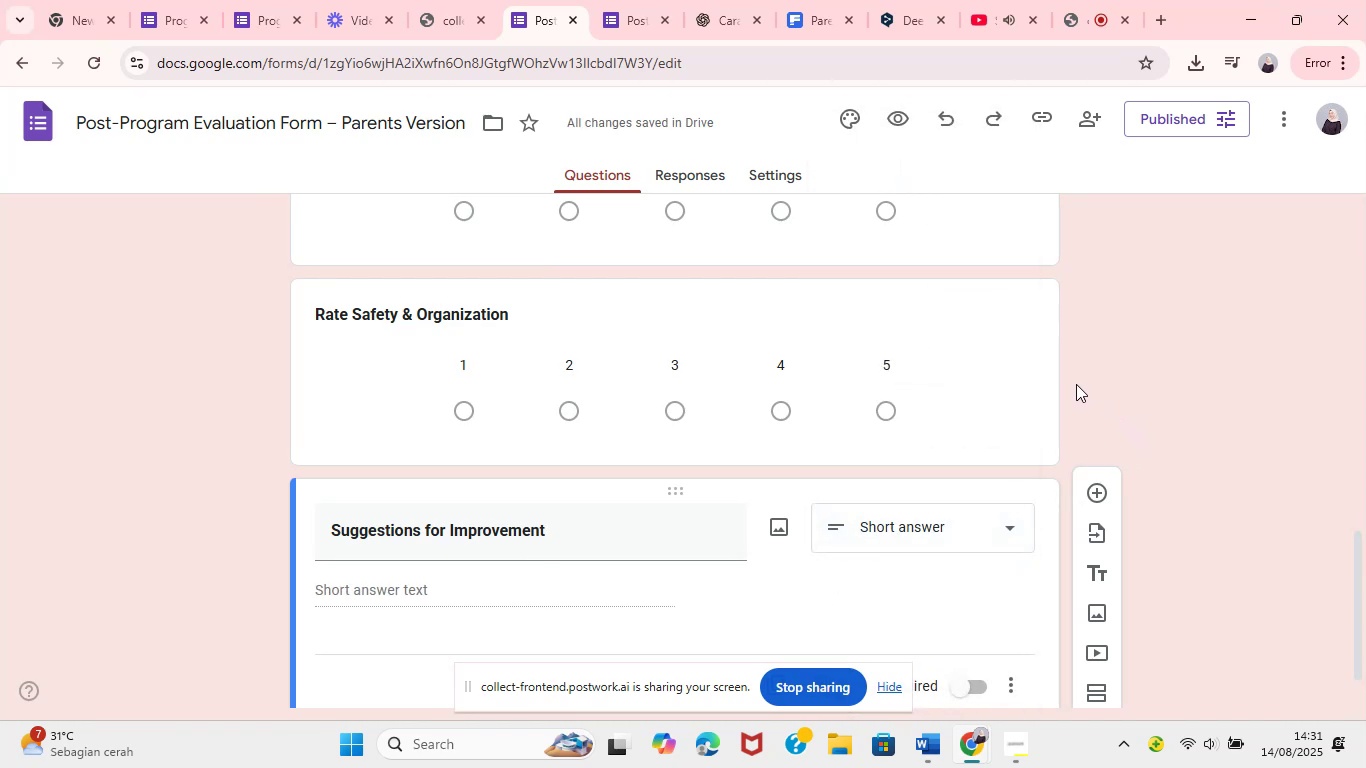 
key(VolumeUp)
 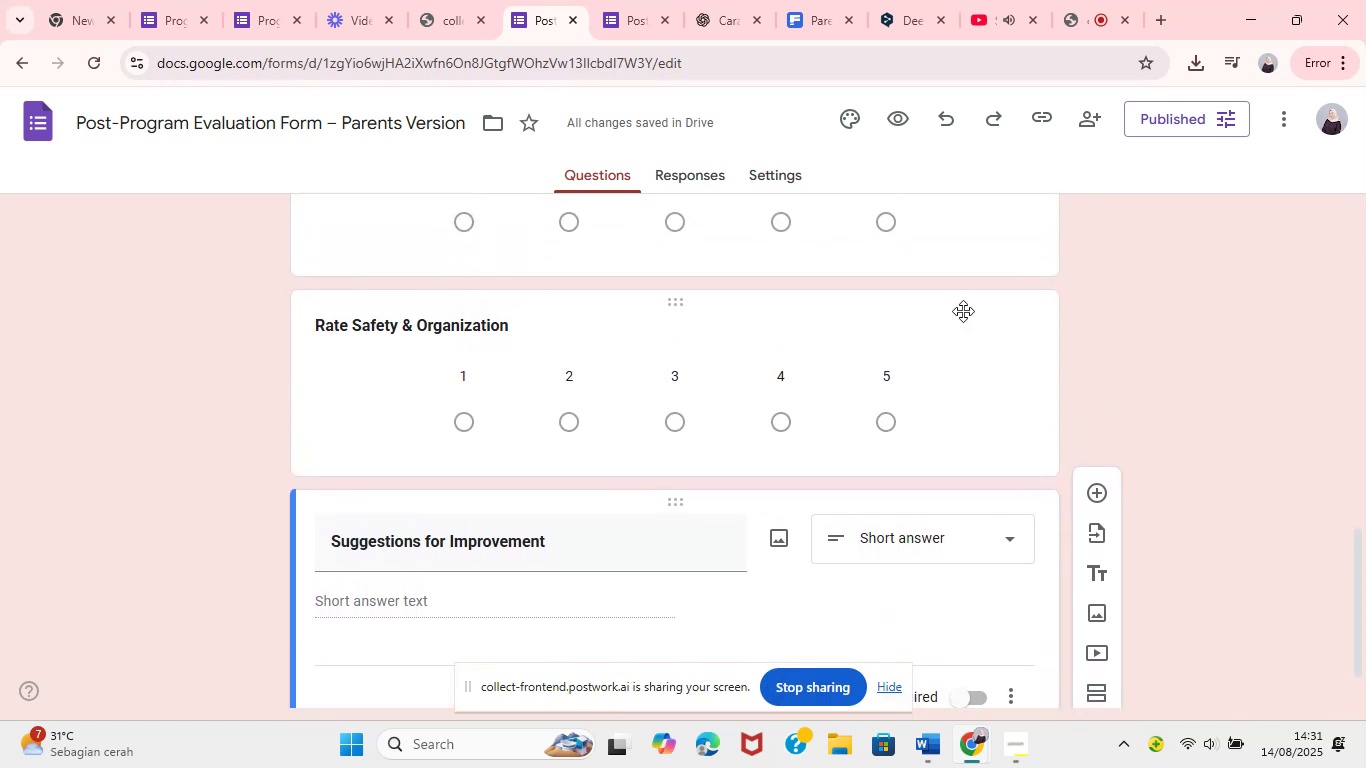 
wait(16.08)
 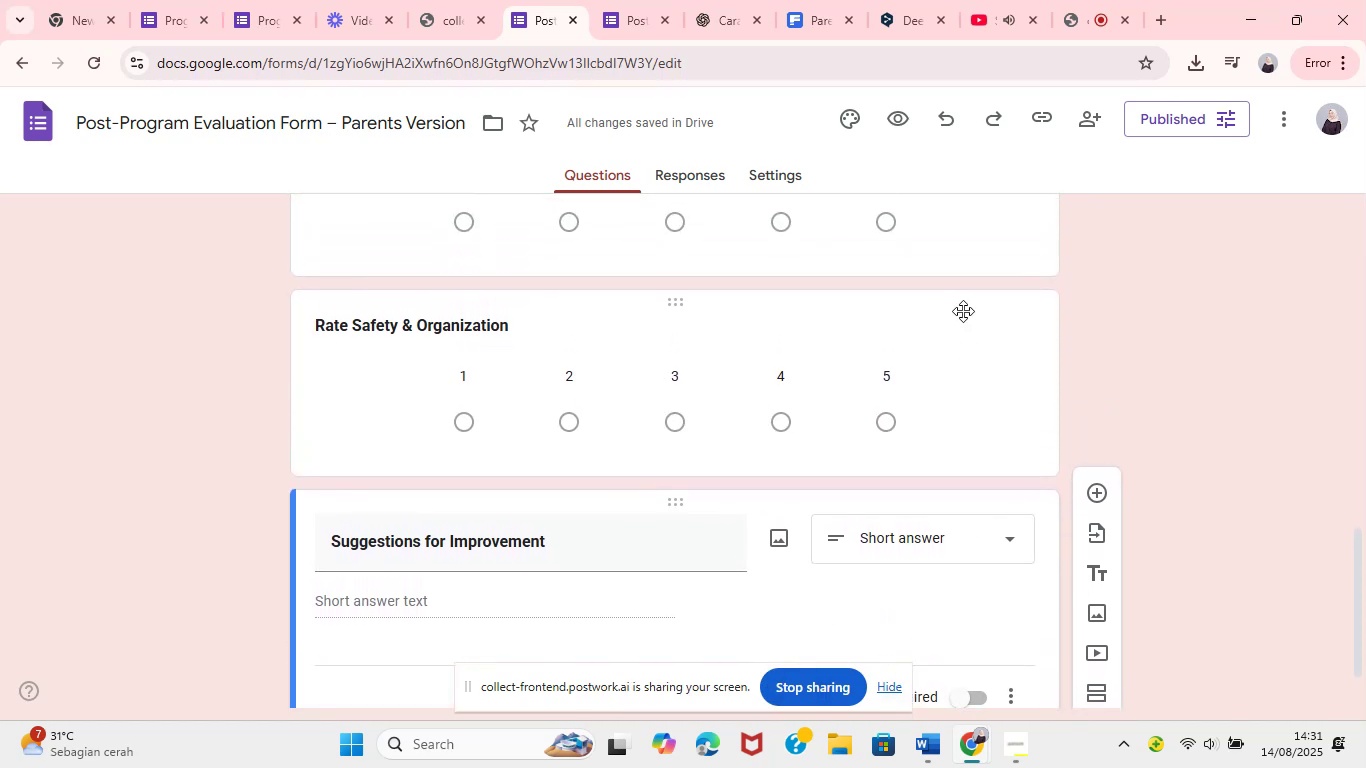 
left_click([928, 750])
 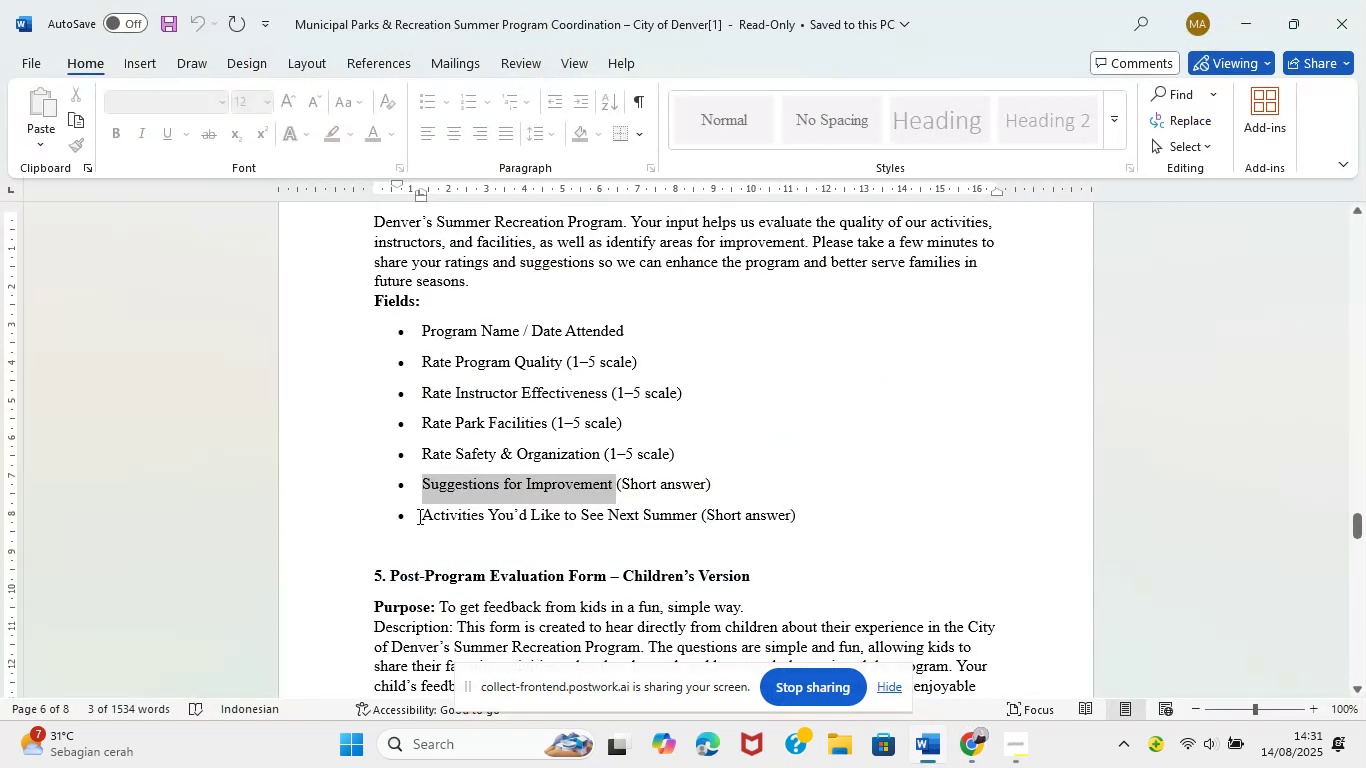 
left_click_drag(start_coordinate=[425, 521], to_coordinate=[697, 526])
 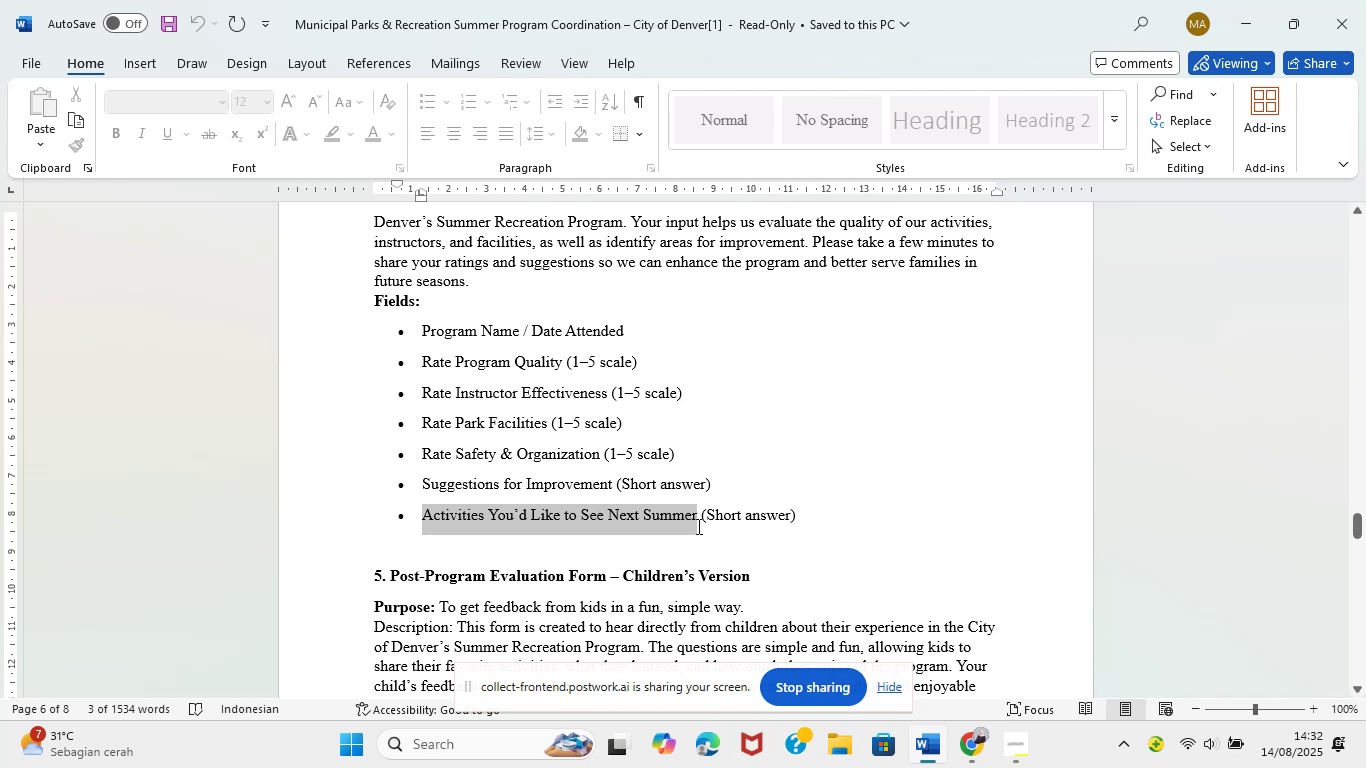 
key(Control+C)
 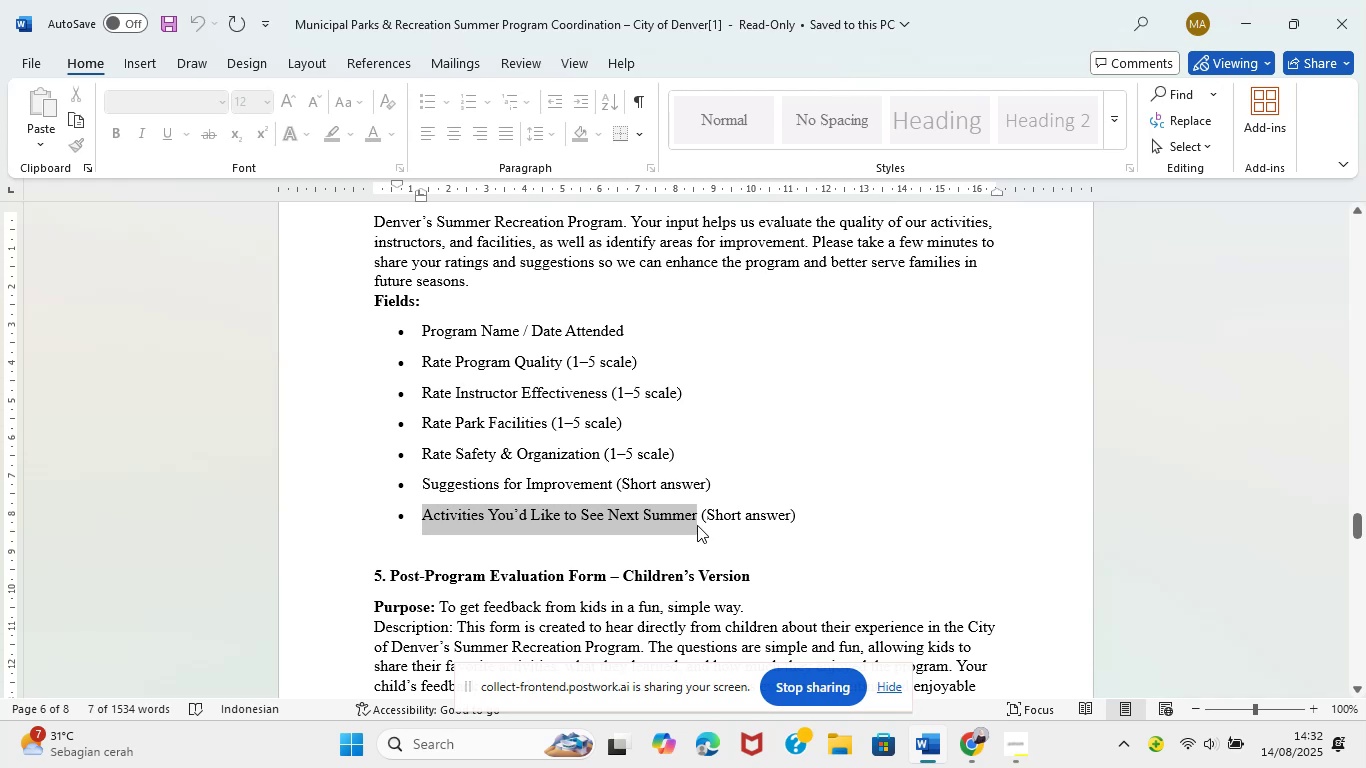 
key(Control+C)
 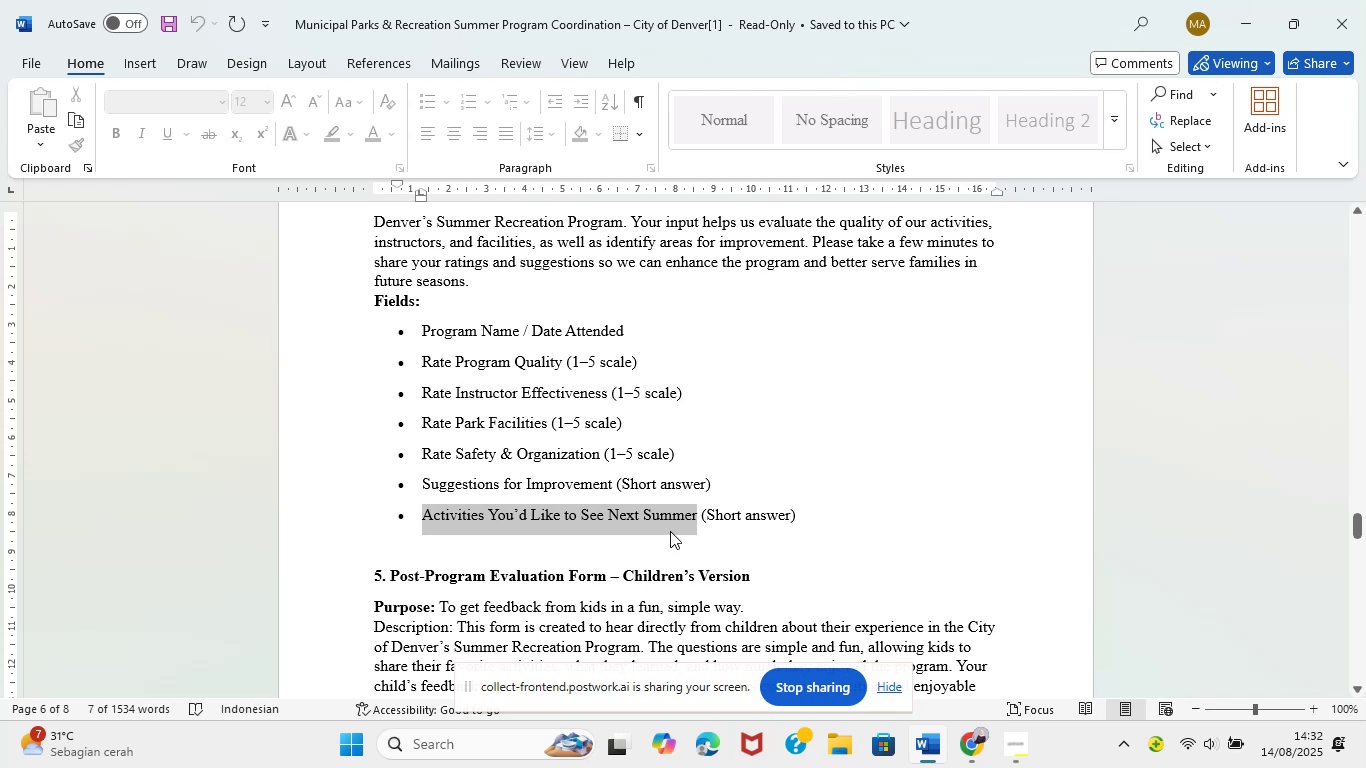 
left_click([963, 749])
 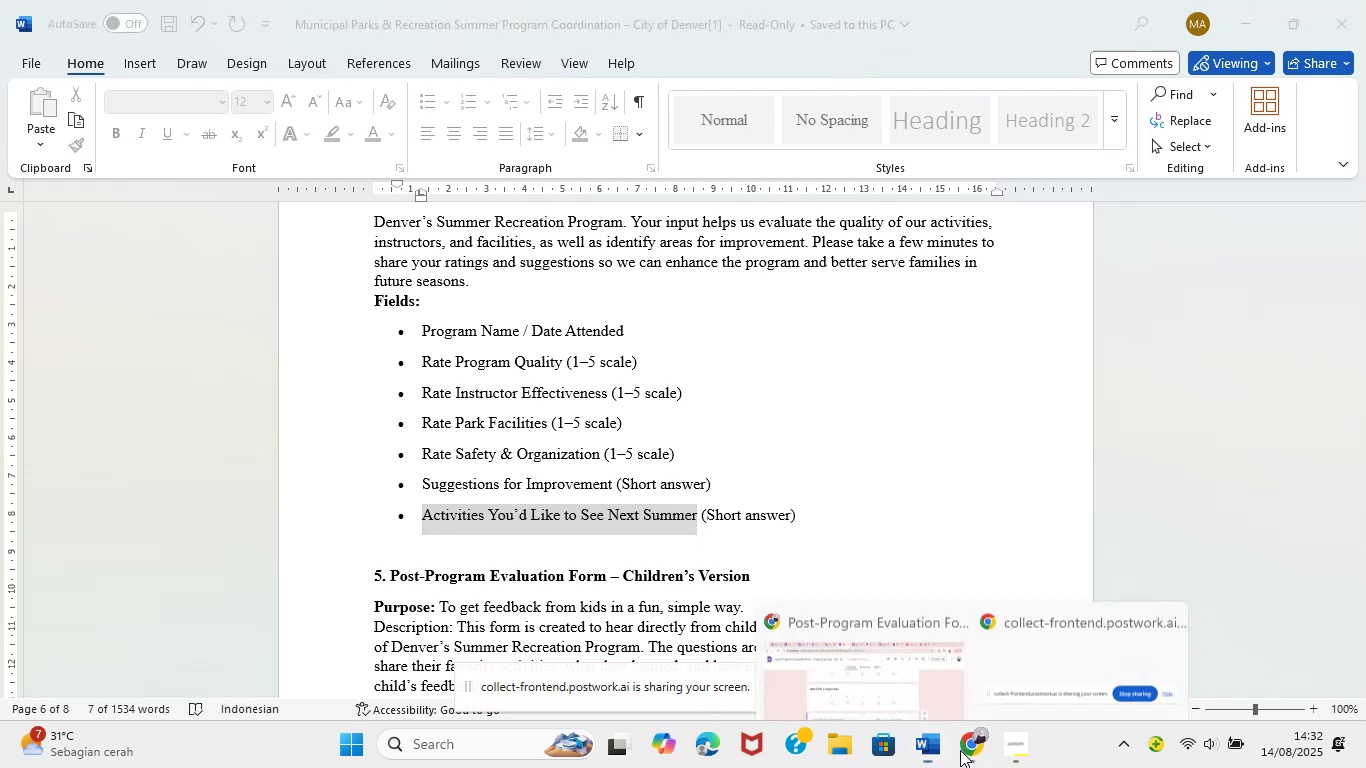 
left_click([852, 676])
 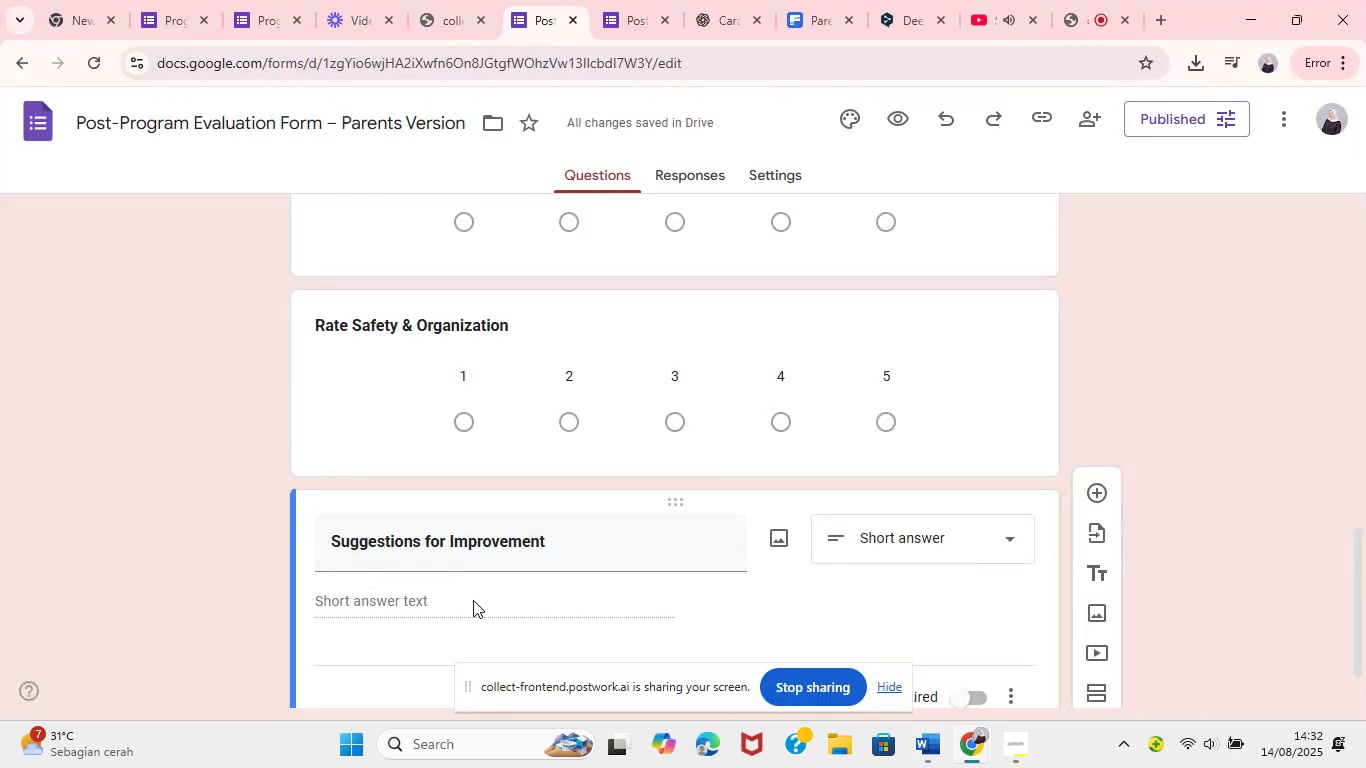 
left_click([221, 495])
 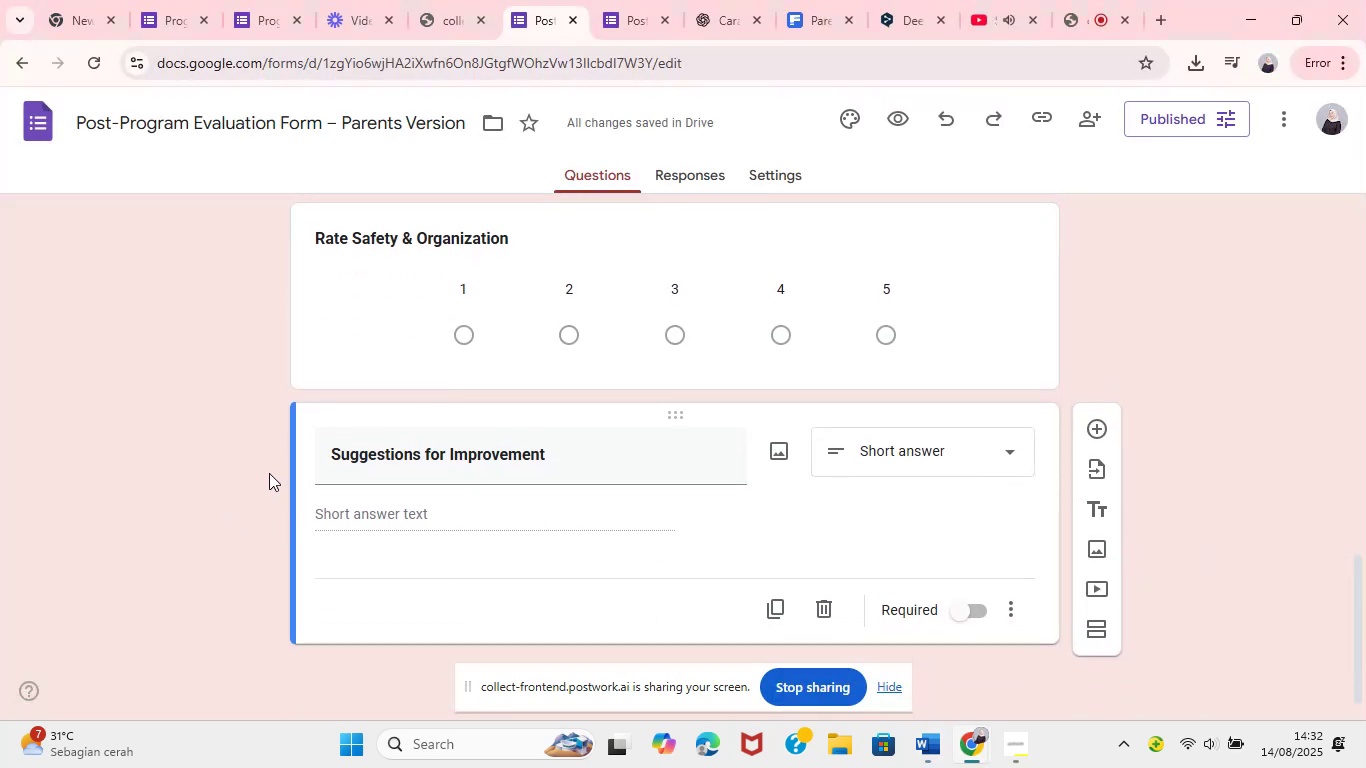 
left_click([1103, 428])
 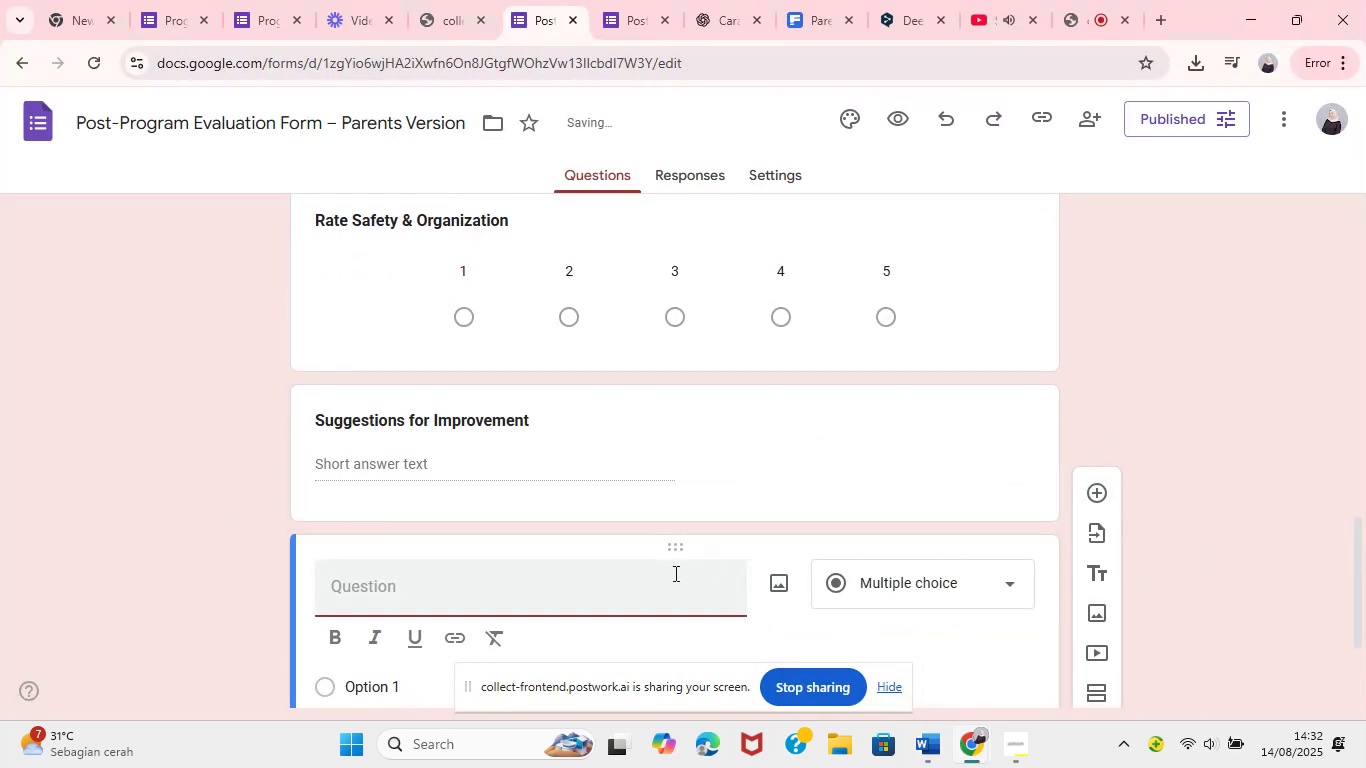 
key(Control+A)
 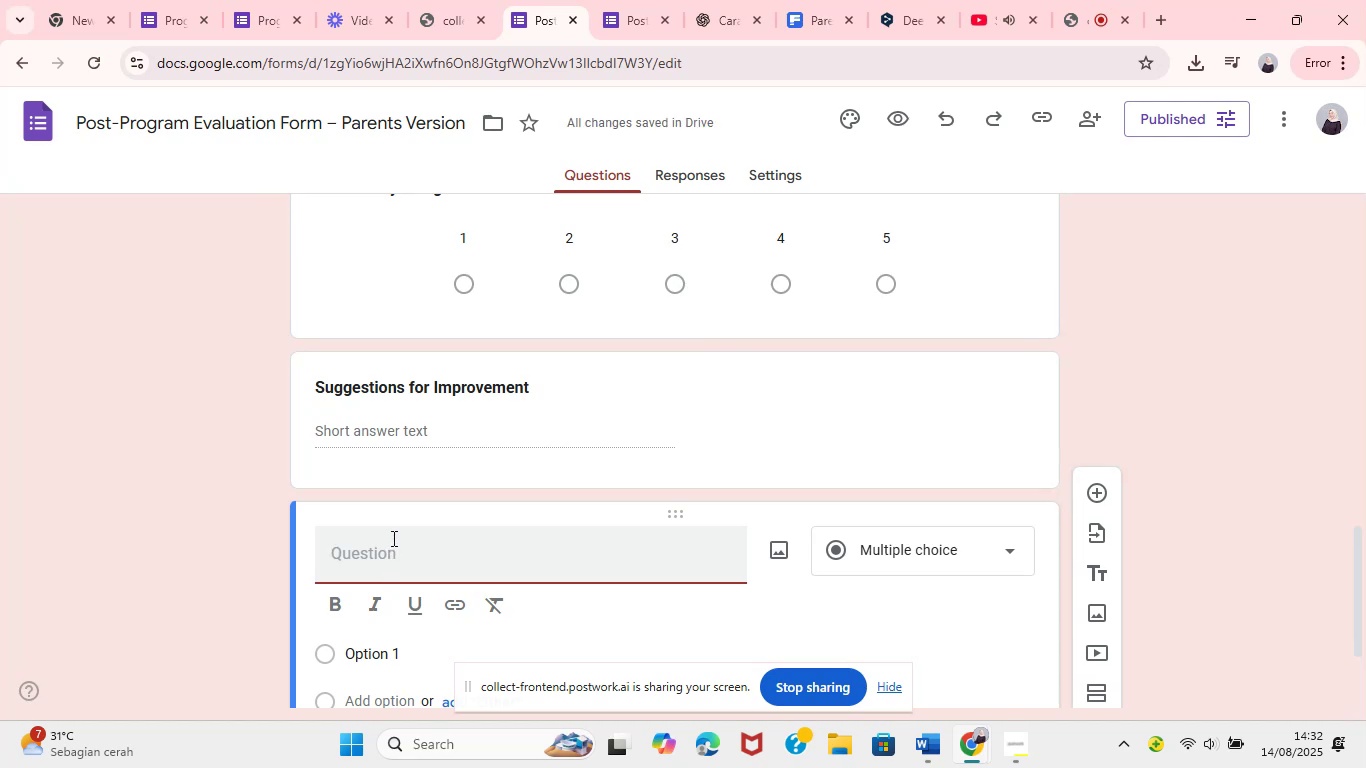 
hold_key(key=ControlLeft, duration=0.47)
 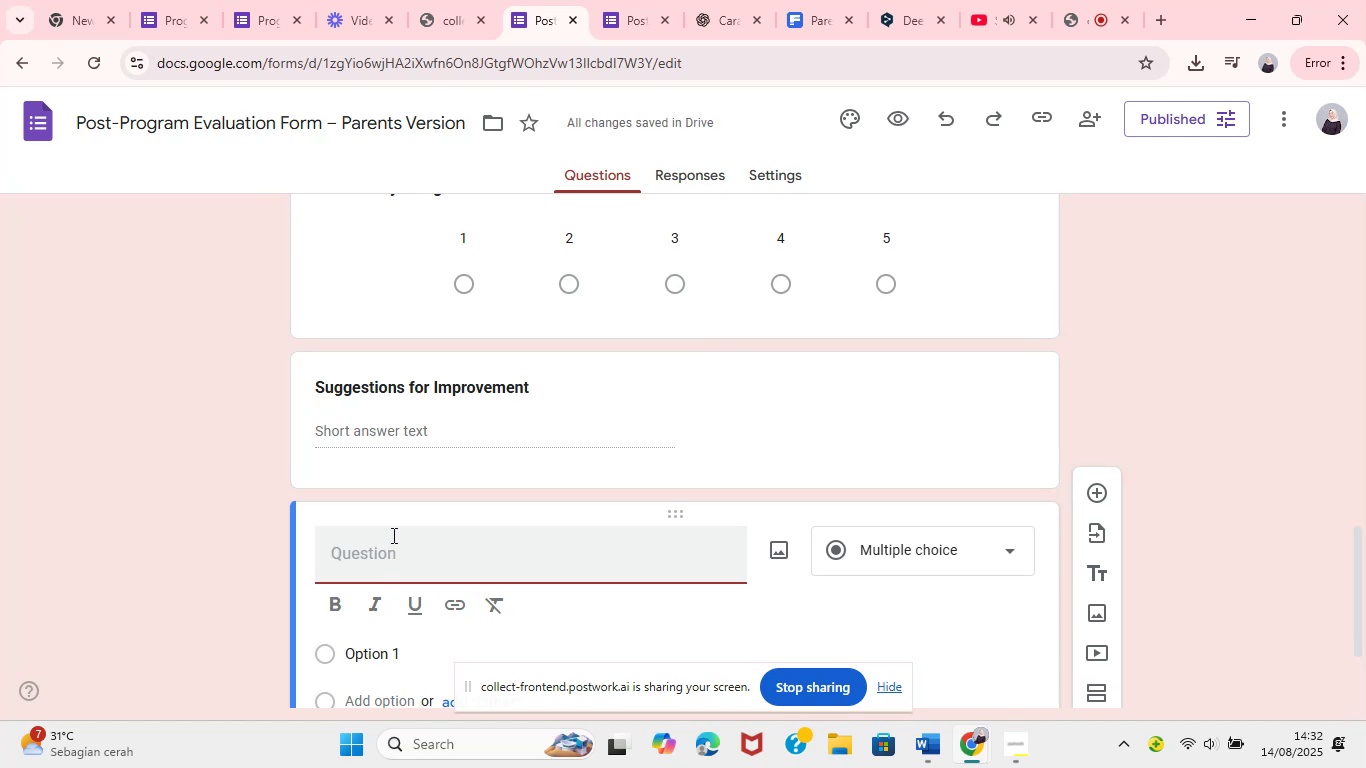 
key(Control+V)
 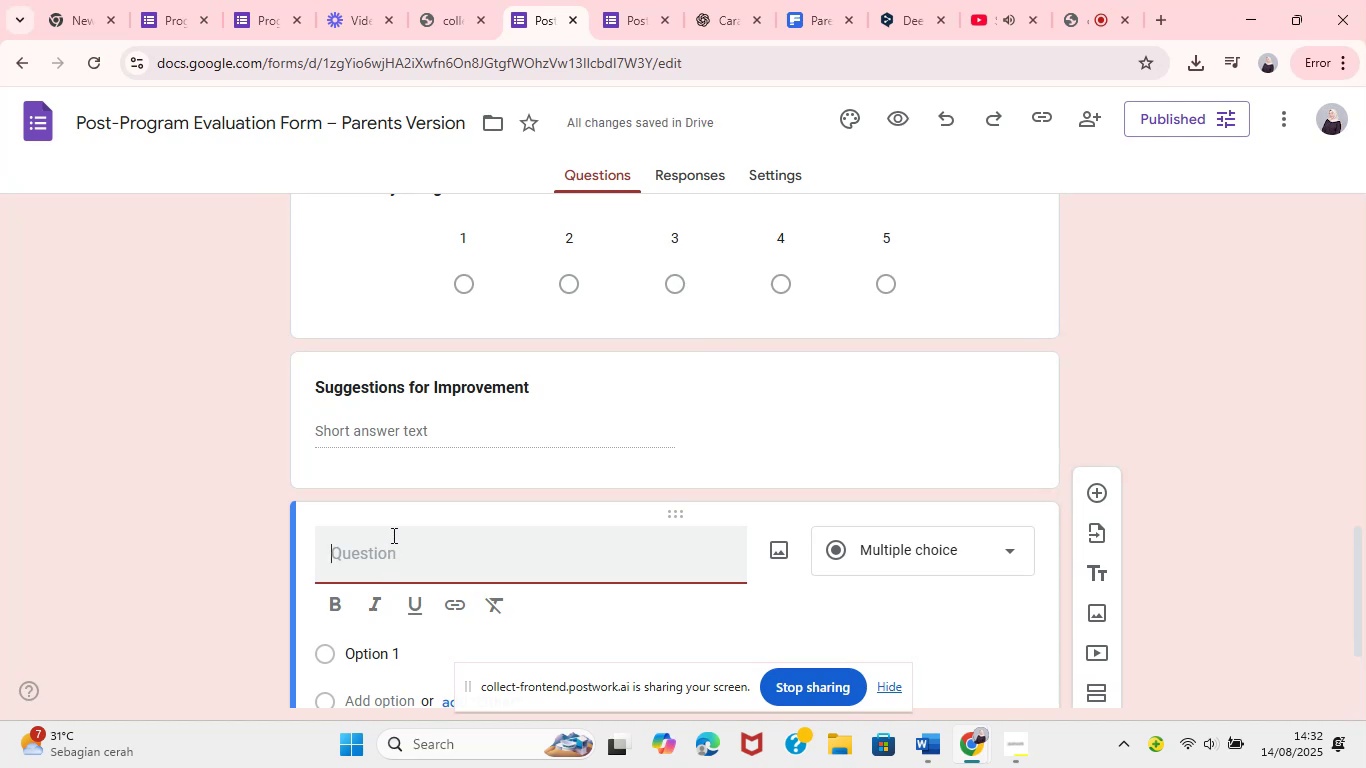 
key(Control+A)
 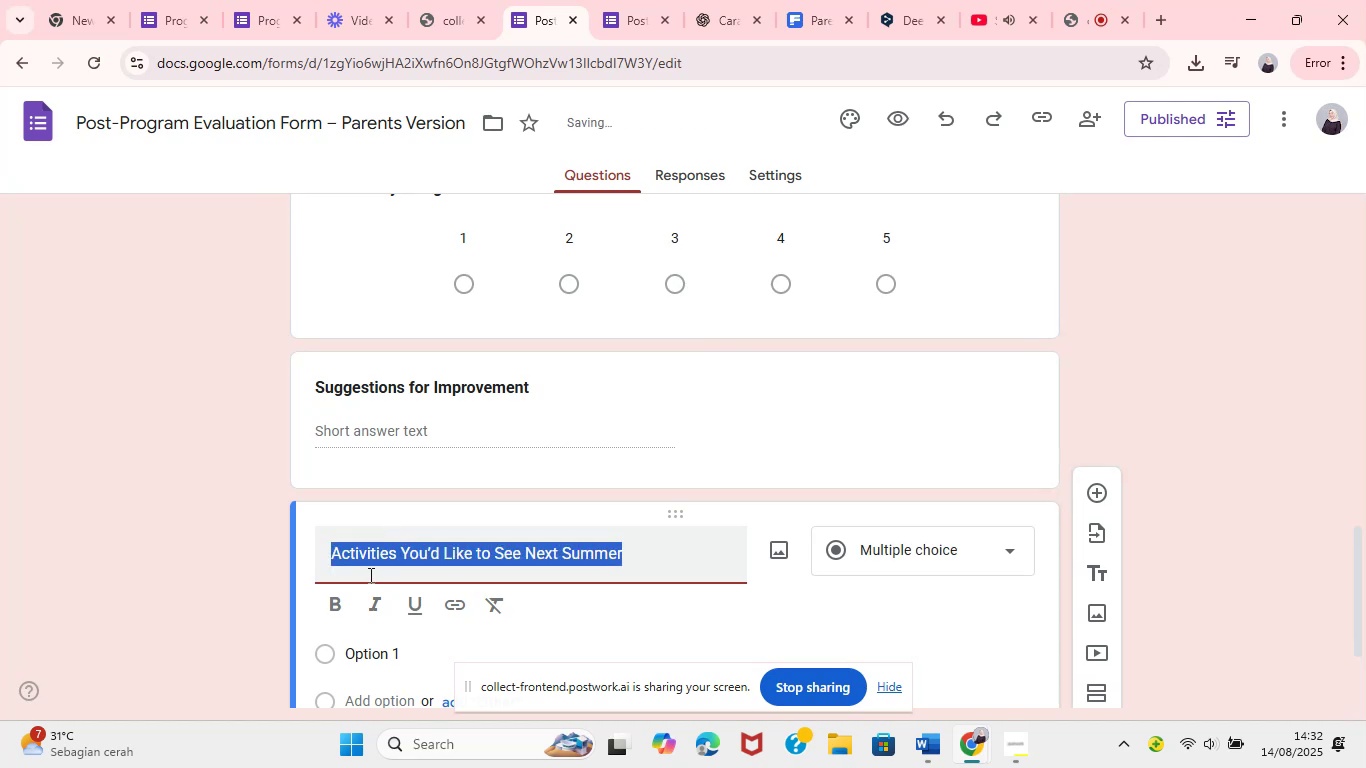 
left_click([333, 611])
 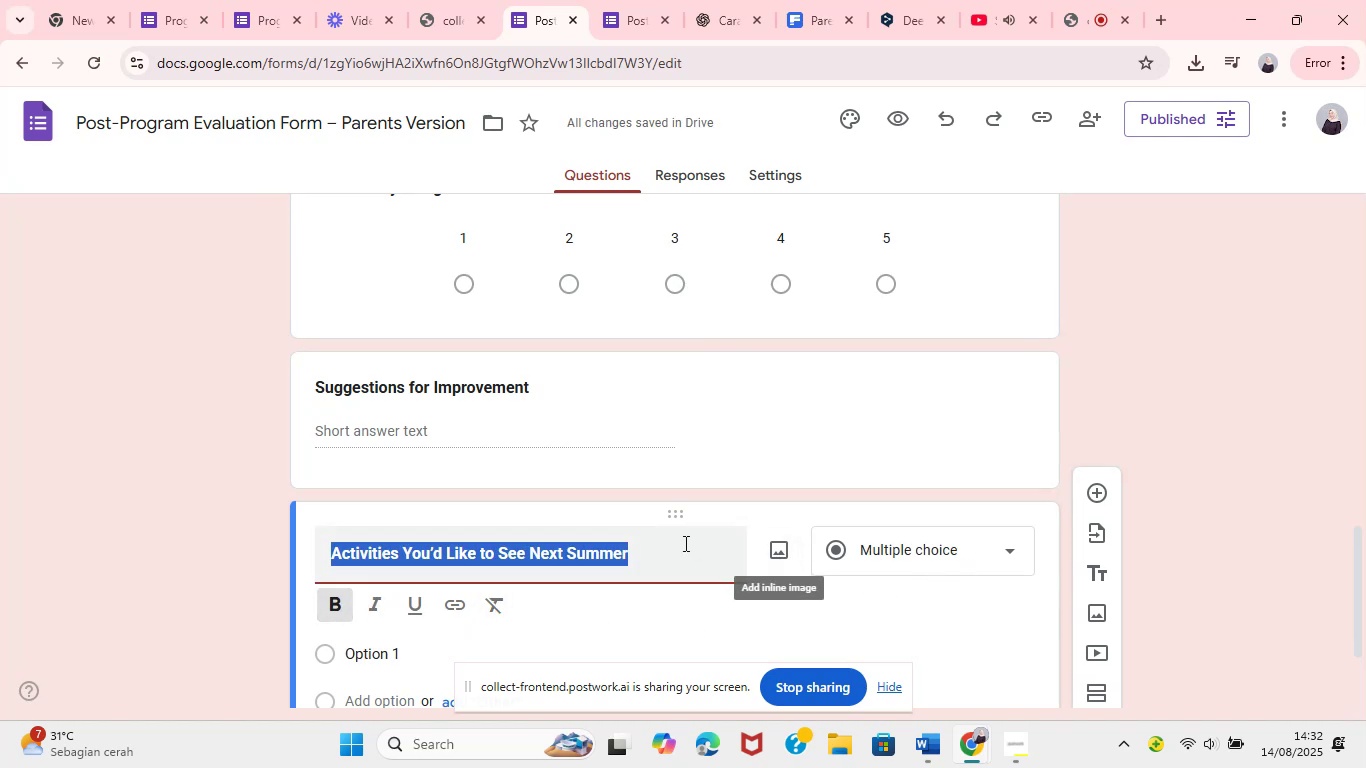 
wait(8.33)
 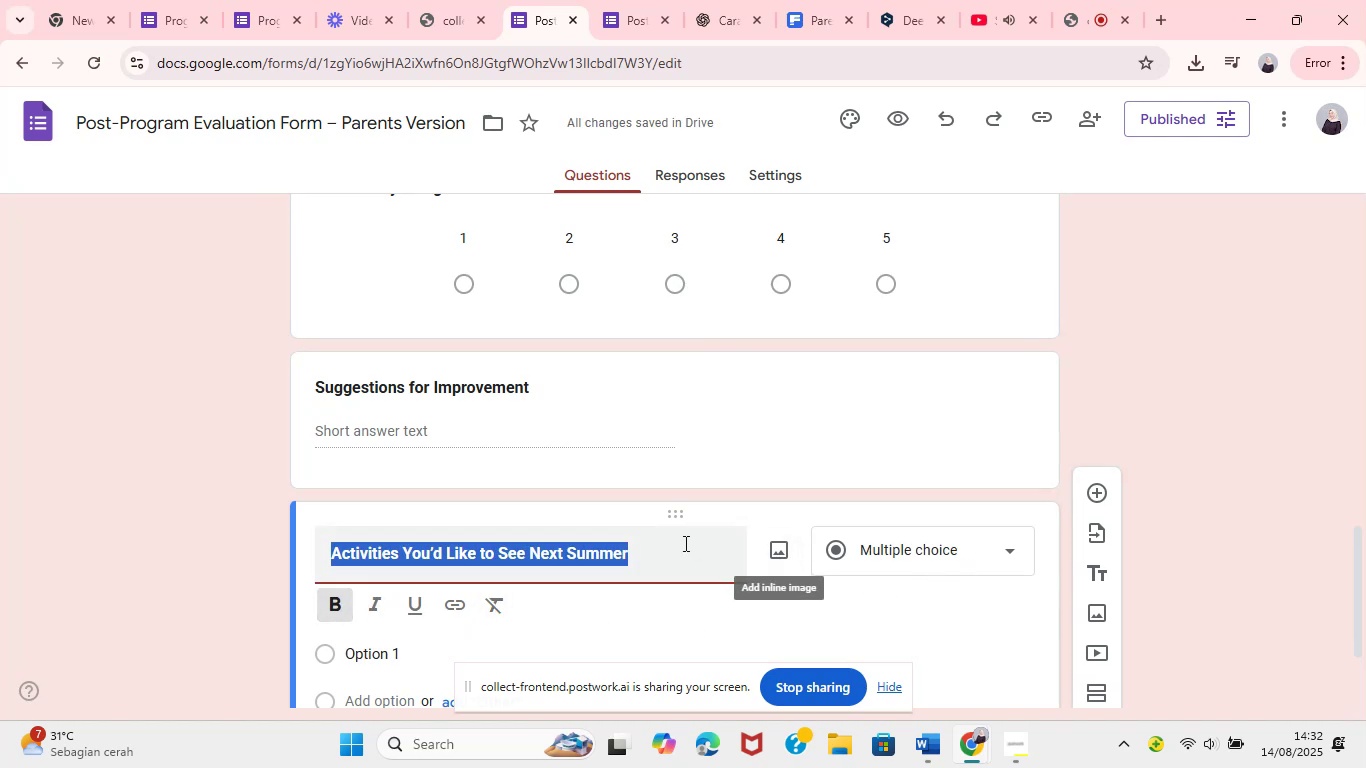 
scroll: coordinate [727, 587], scroll_direction: down, amount: 1.0
 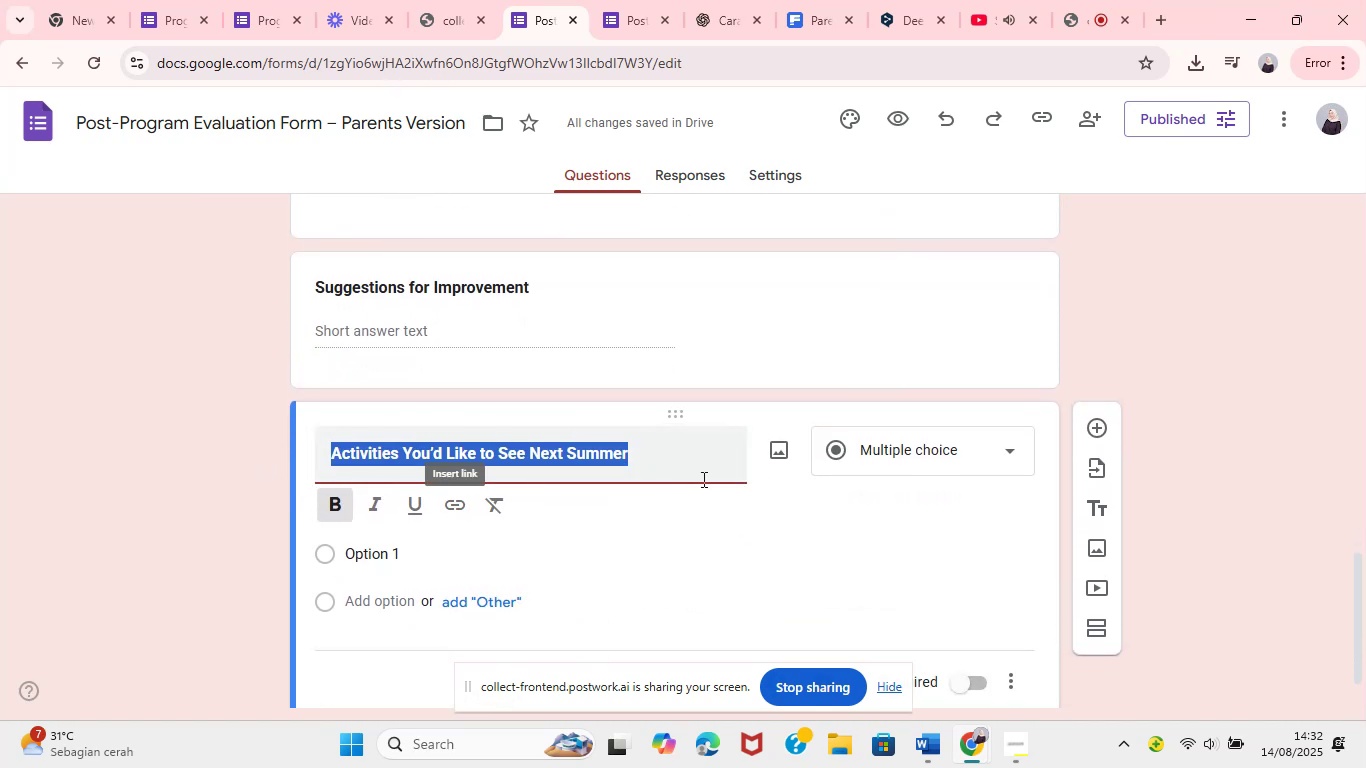 
left_click([927, 459])
 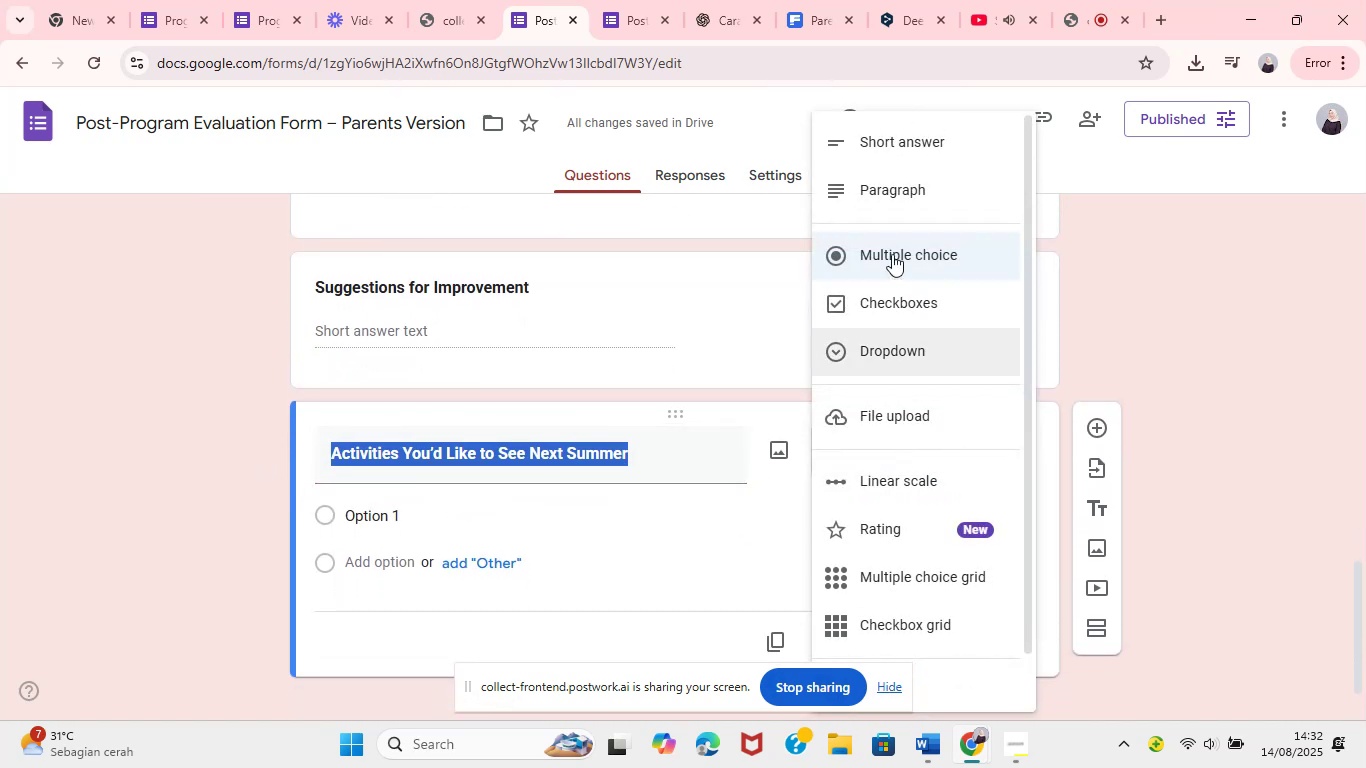 
left_click([953, 139])
 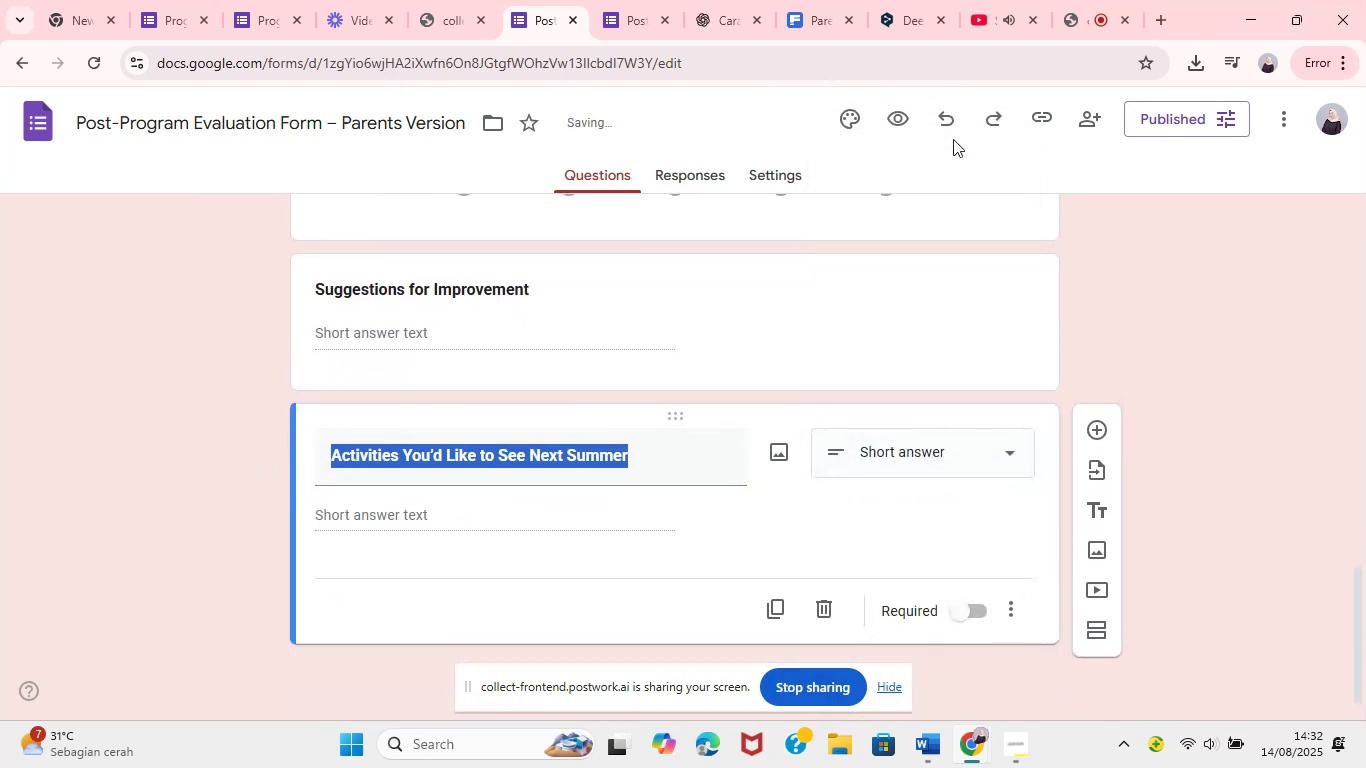 
left_click([1188, 417])
 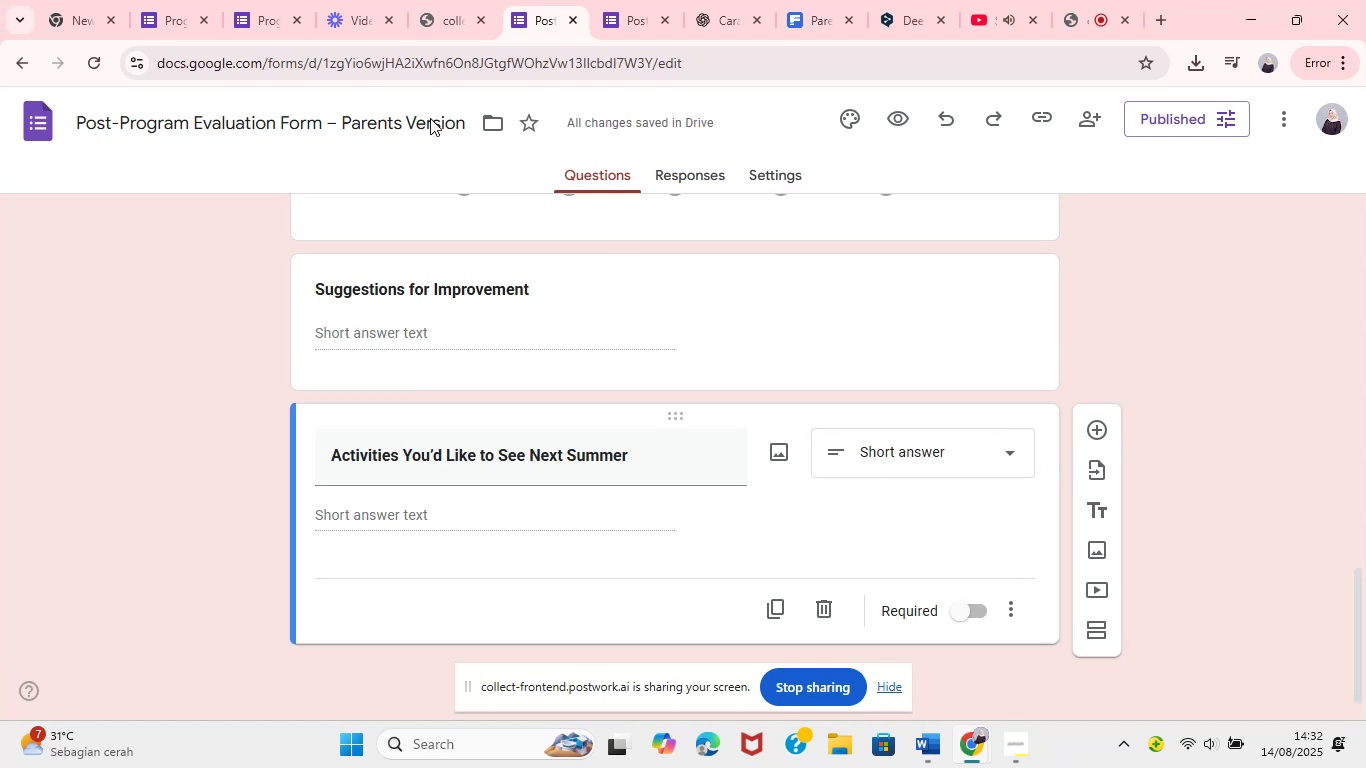 
left_click([615, 0])
 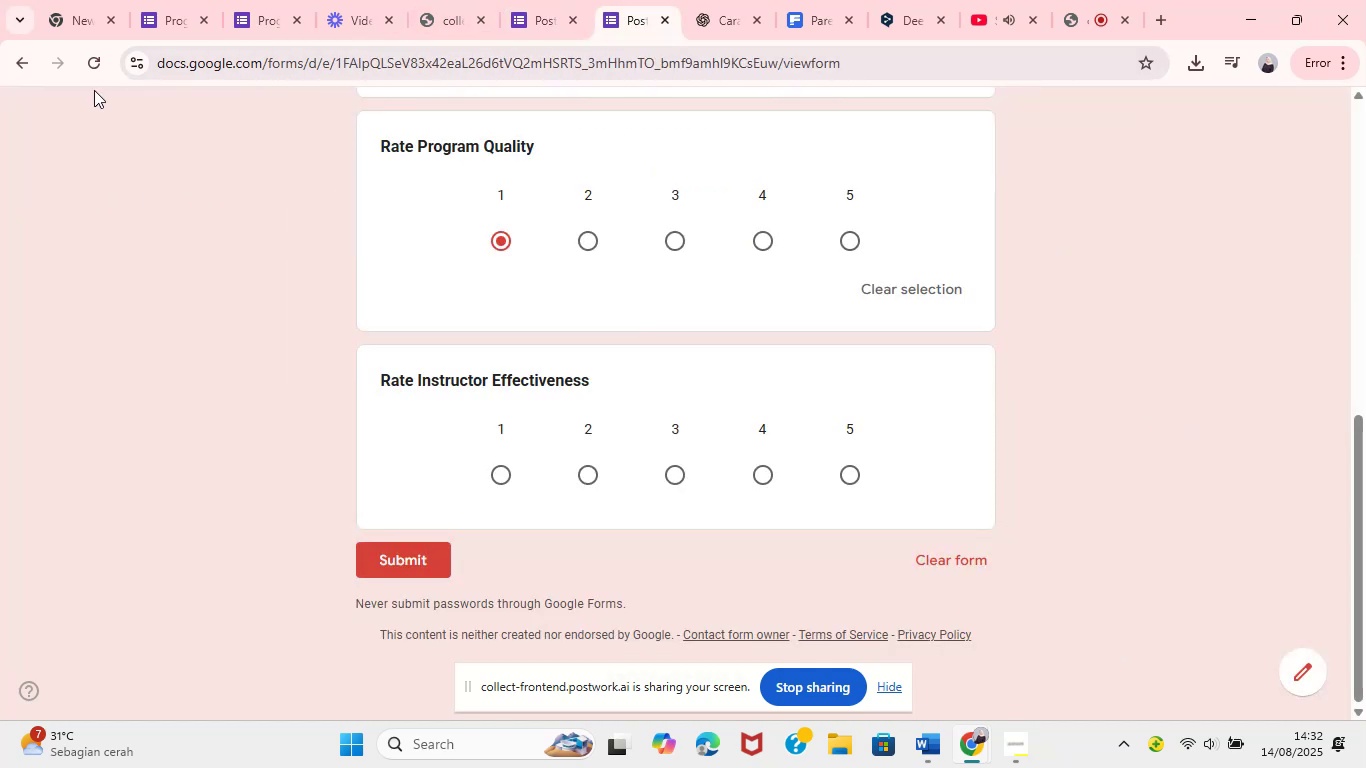 
left_click([101, 73])
 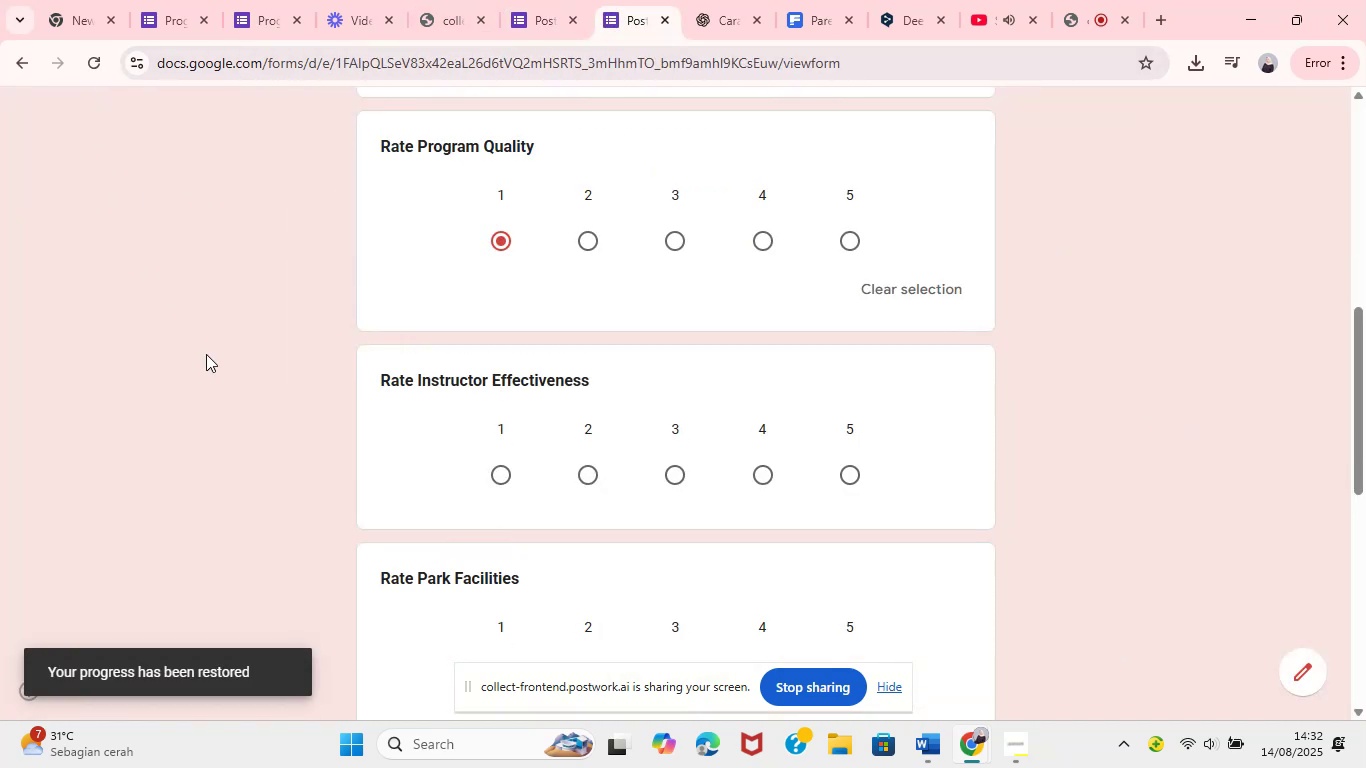 
scroll: coordinate [763, 424], scroll_direction: down, amount: 1.0
 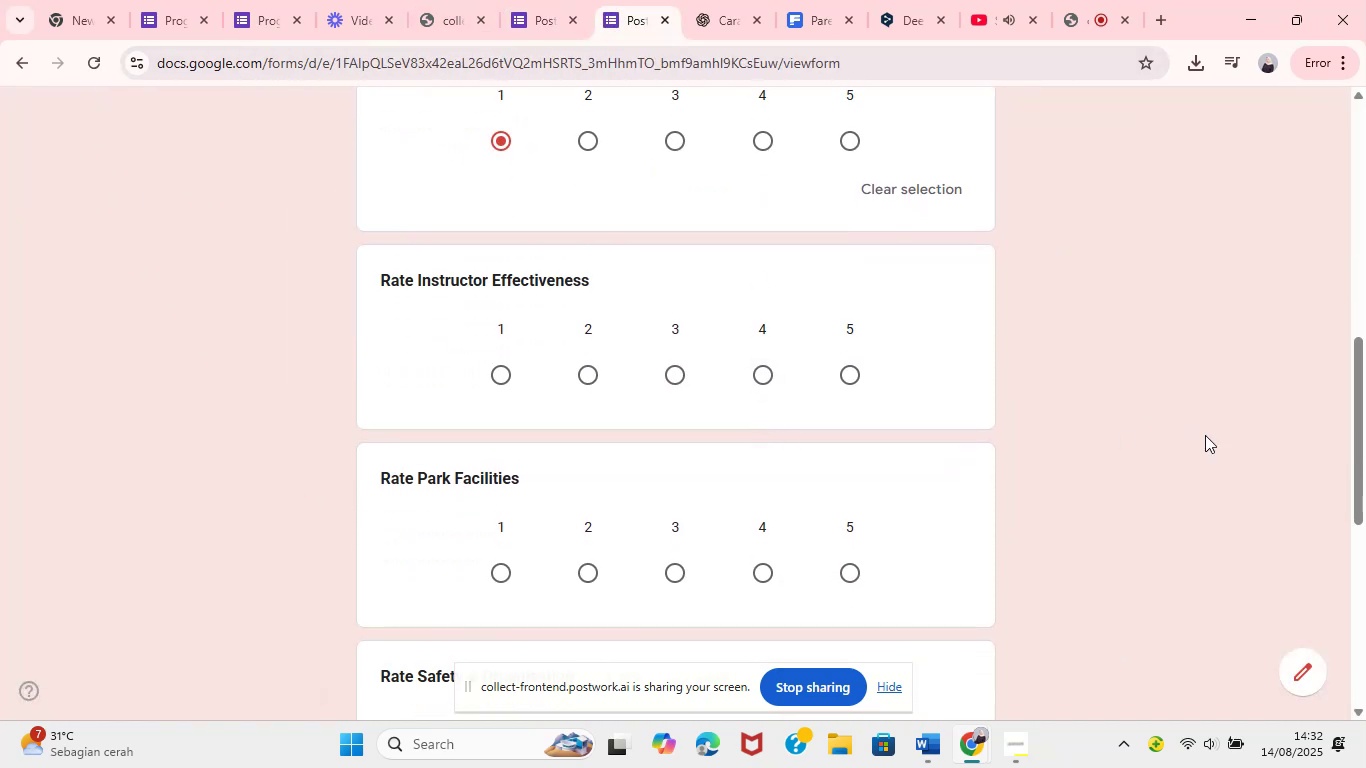 
left_click_drag(start_coordinate=[1365, 424], to_coordinate=[1365, 620])
 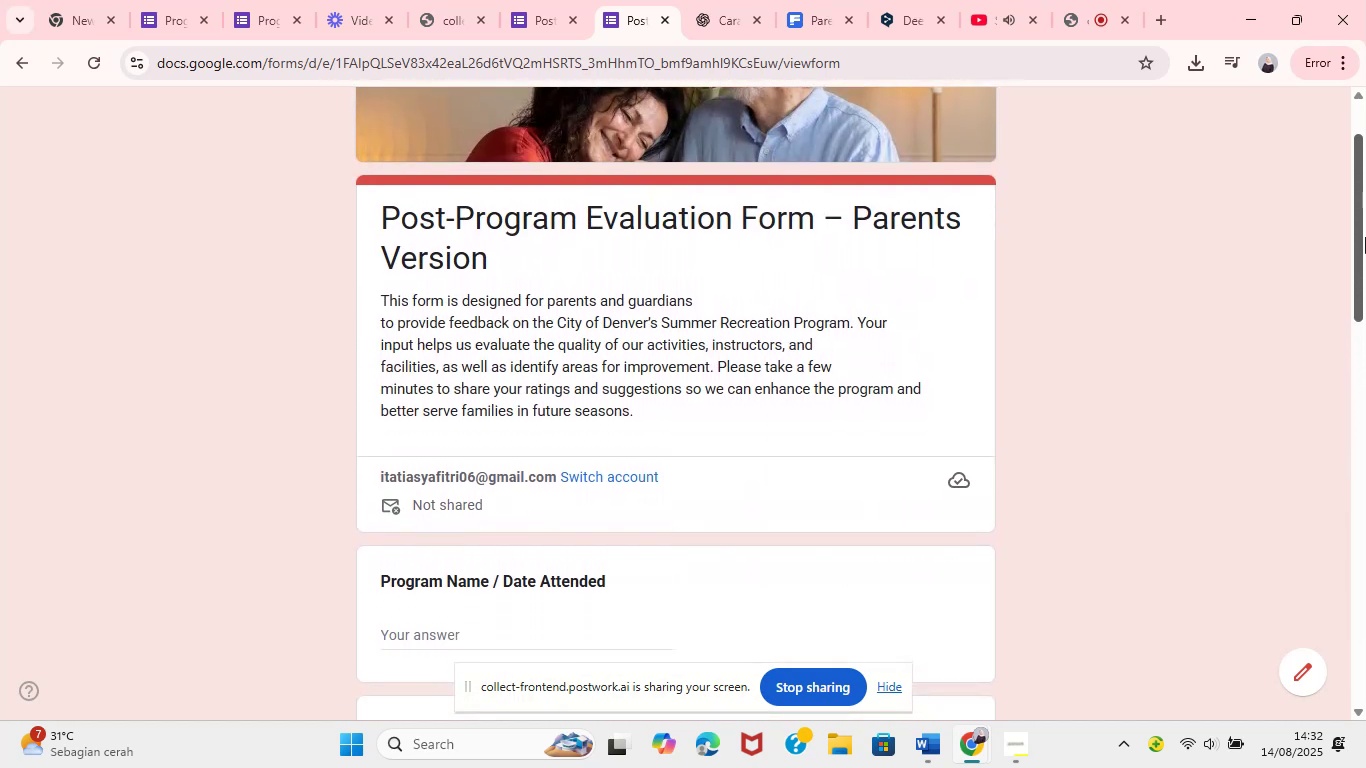 
wait(10.36)
 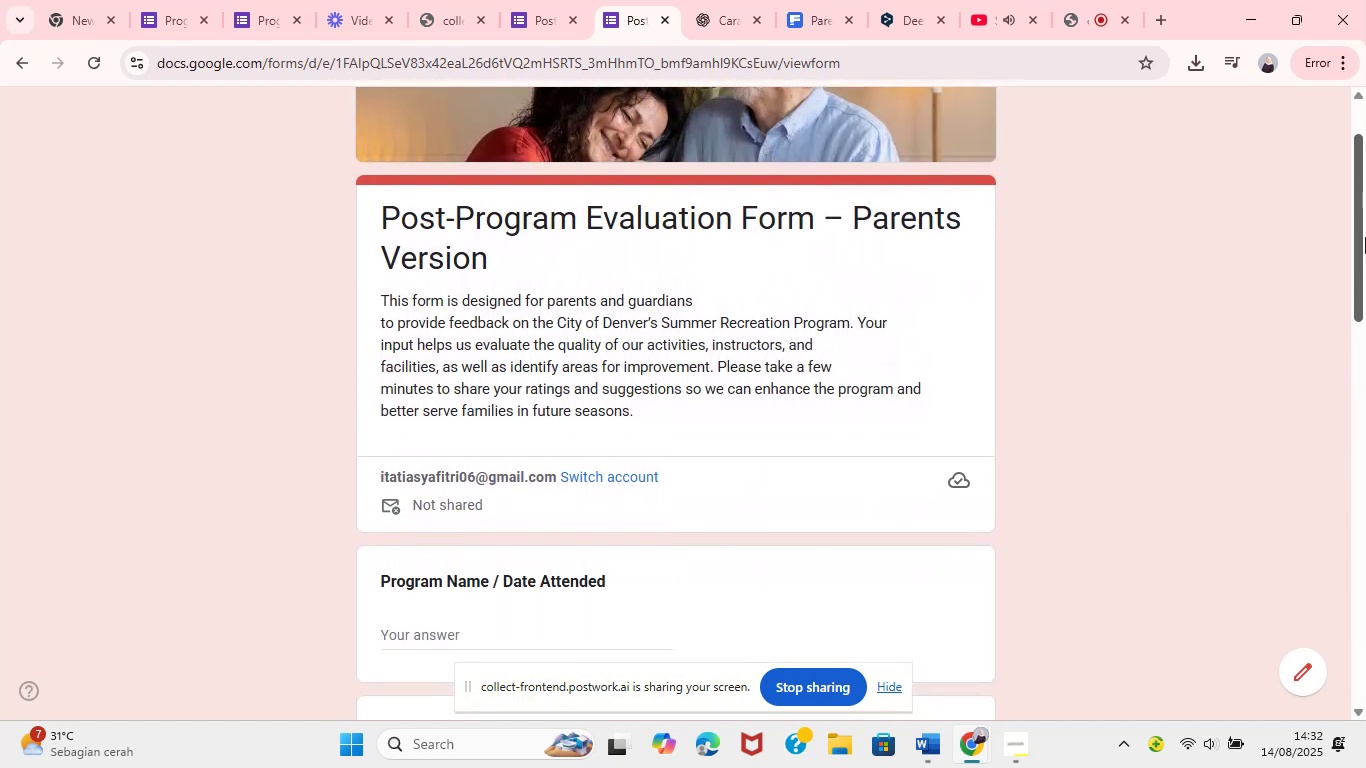 
left_click([1365, 616])
 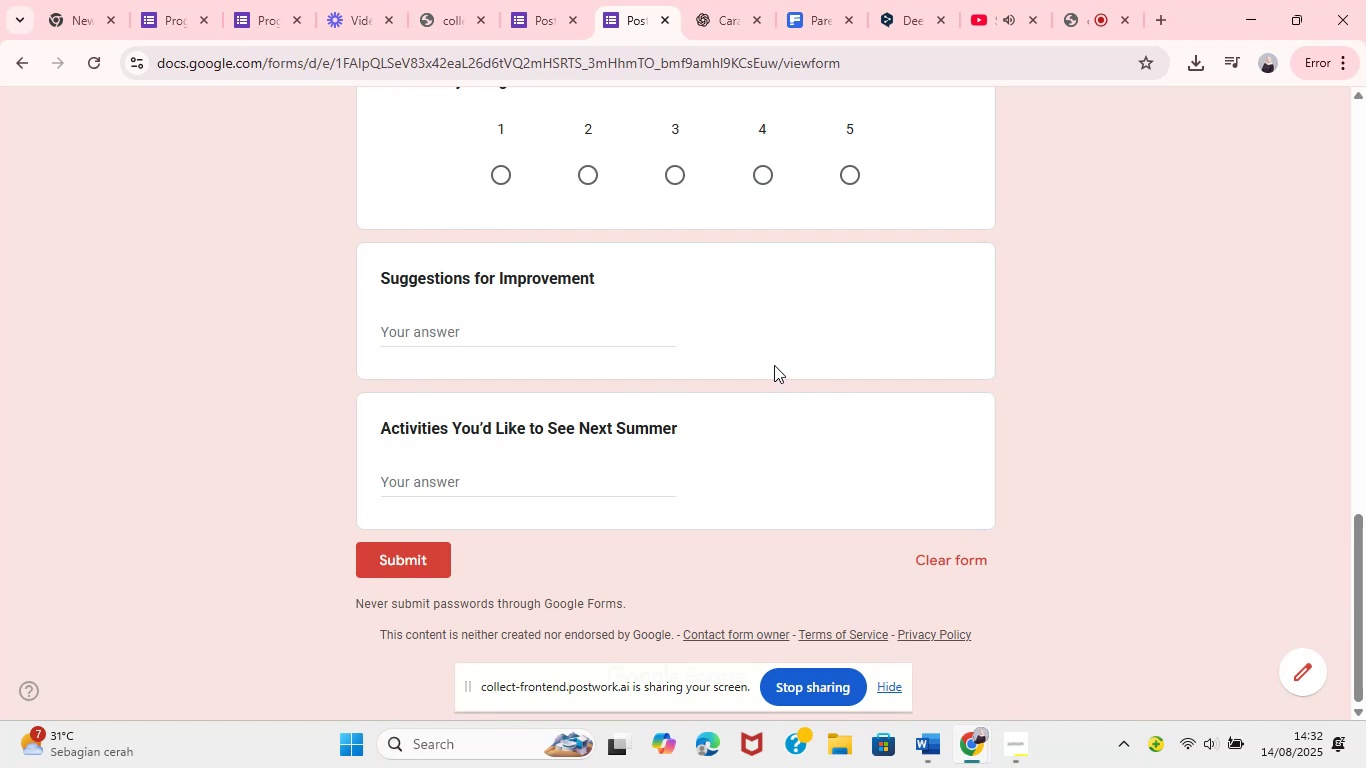 
left_click([553, 488])
 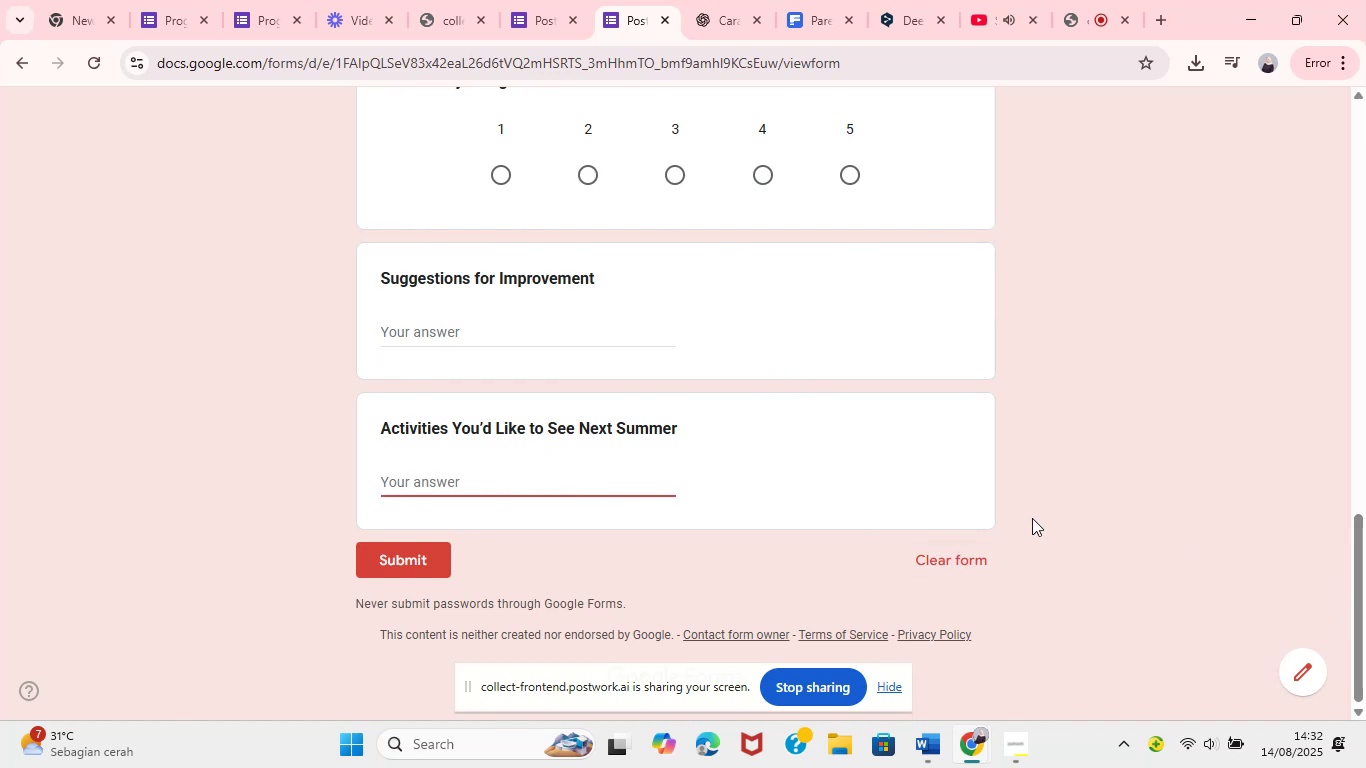 
left_click_drag(start_coordinate=[1362, 538], to_coordinate=[1365, 148])
 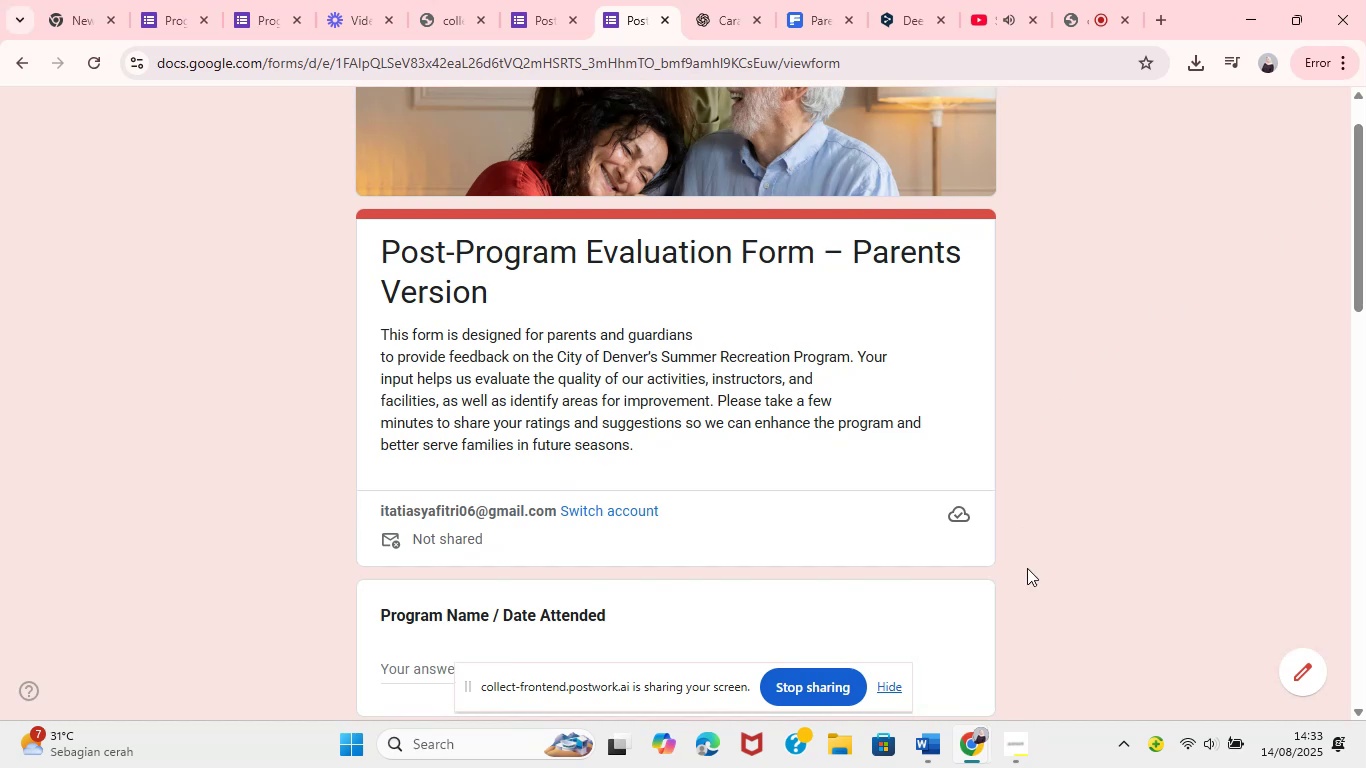 
left_click([925, 766])
 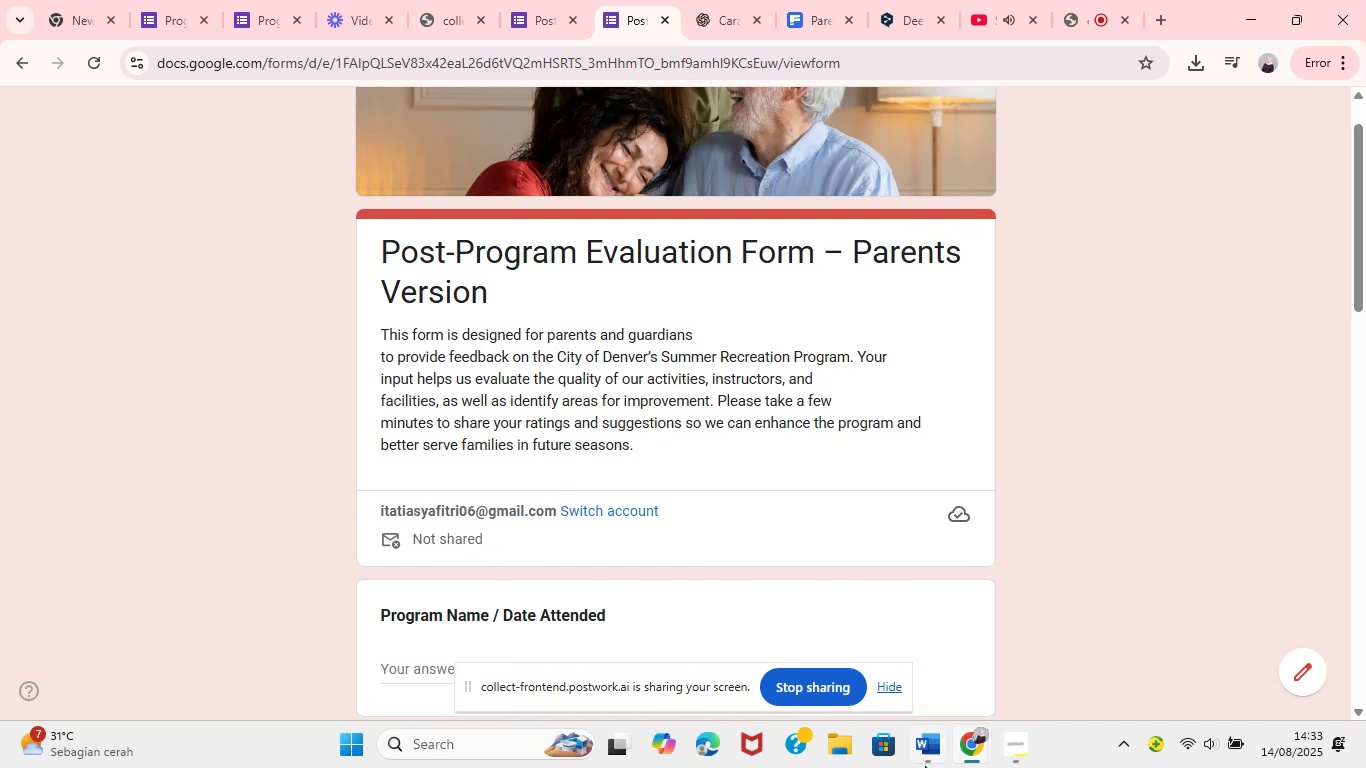 
scroll: coordinate [806, 587], scroll_direction: down, amount: 4.0
 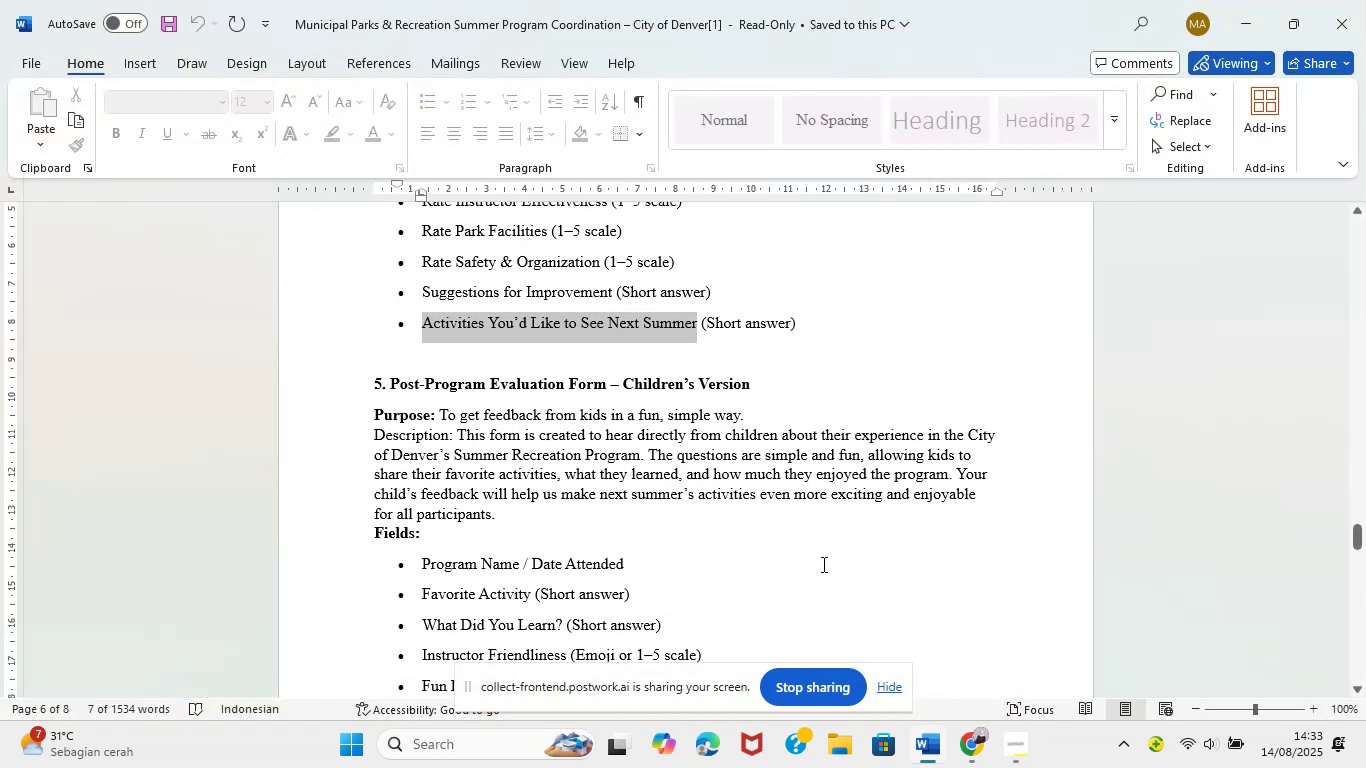 
wait(8.03)
 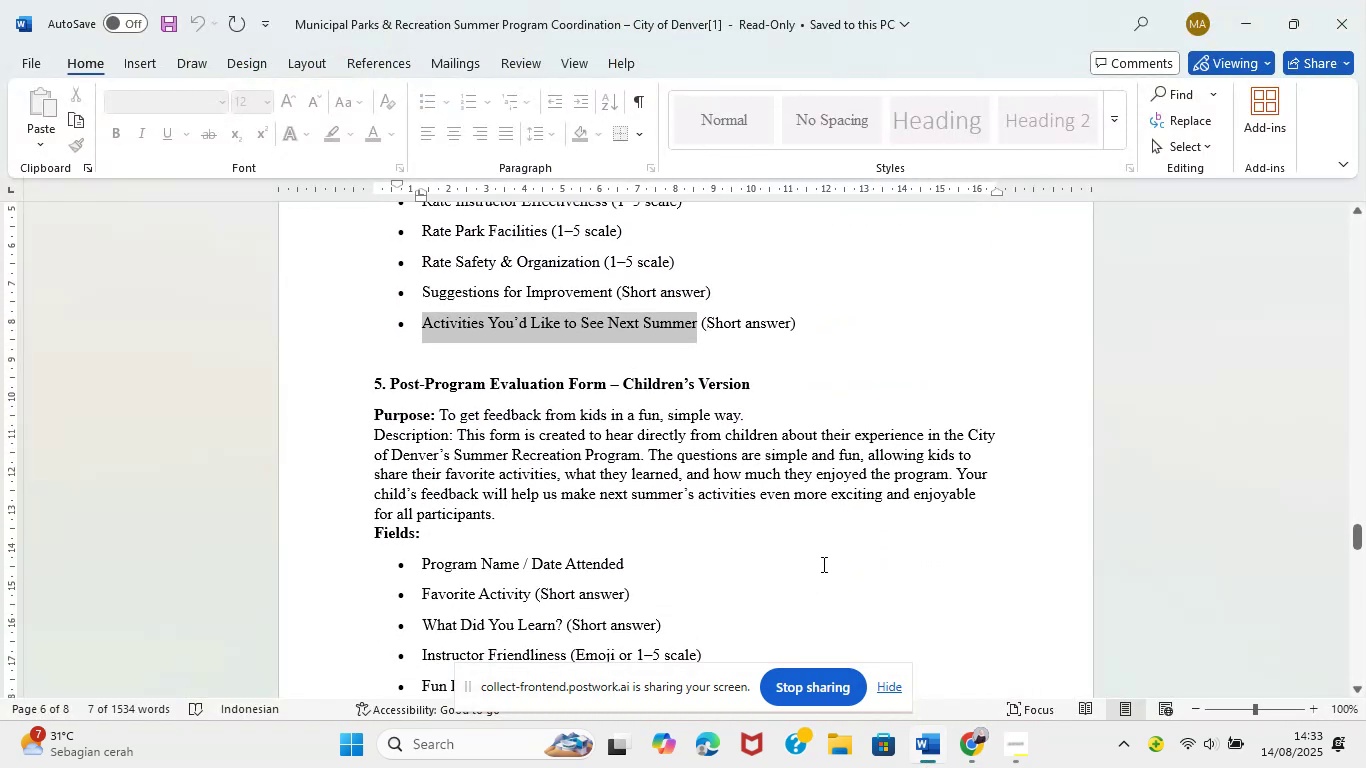 
left_click([948, 669])
 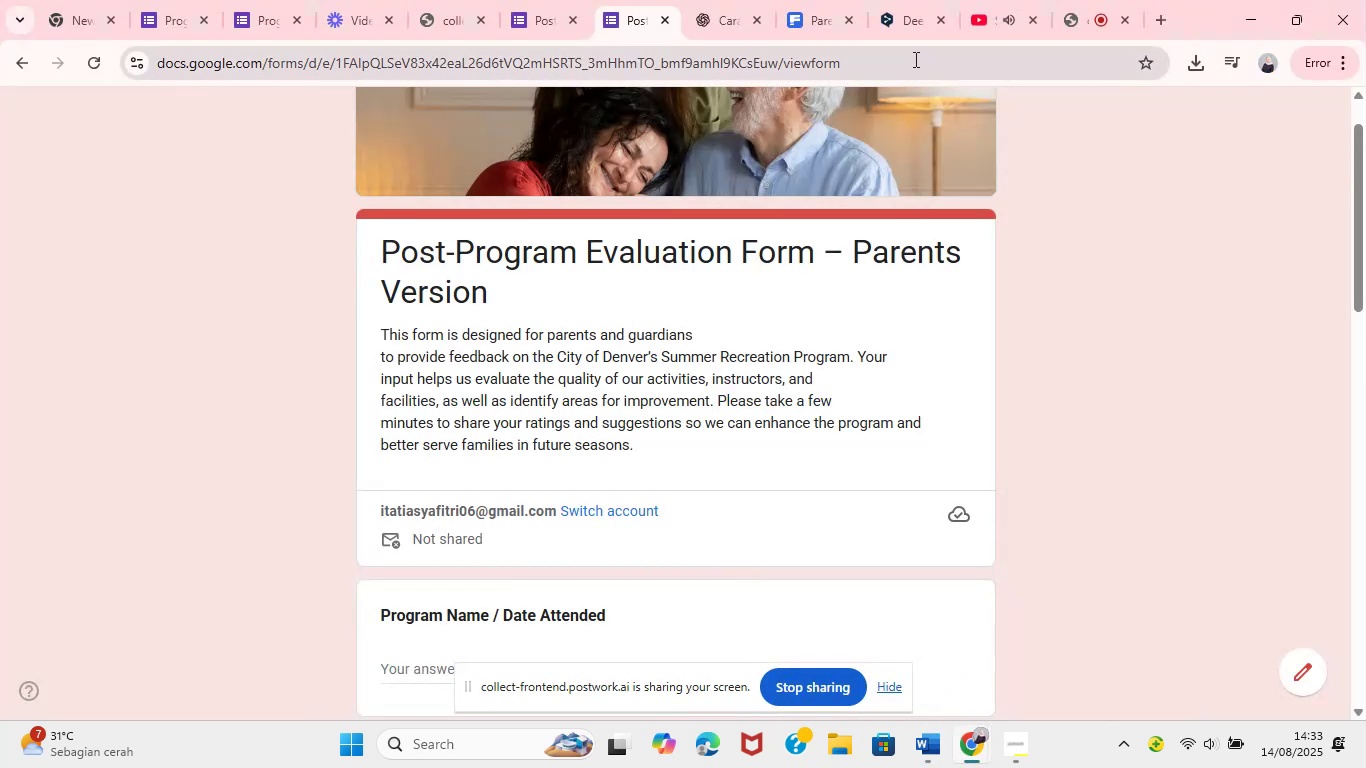 
left_click([1087, 15])
 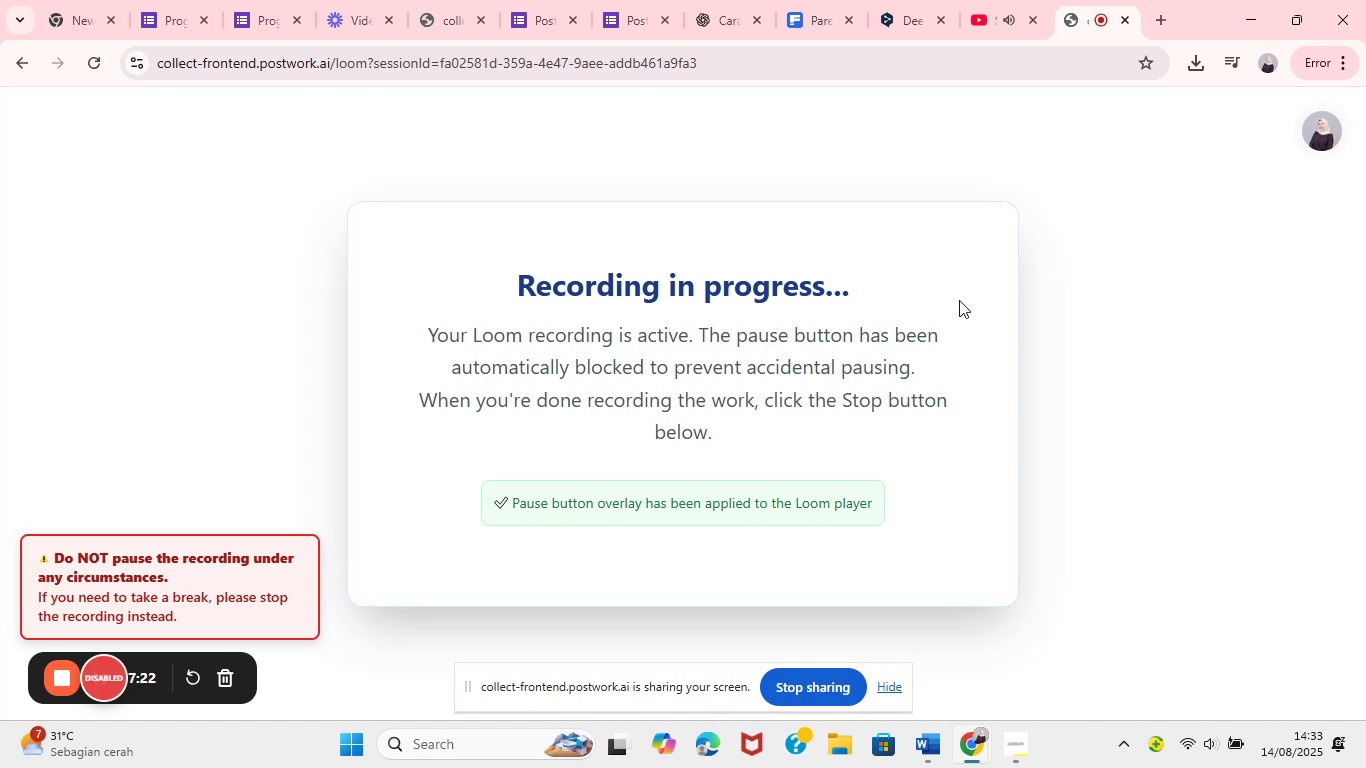 
wait(14.42)
 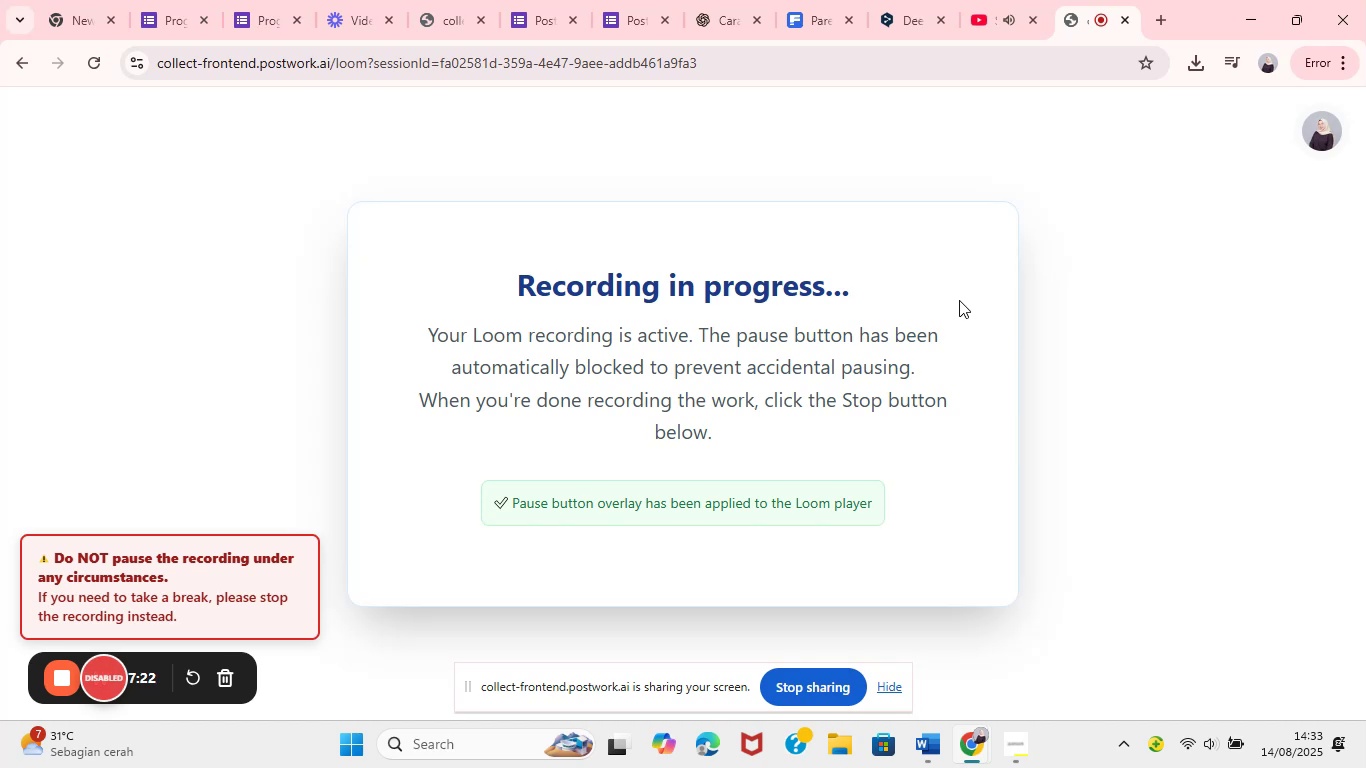 
left_click([542, 28])
 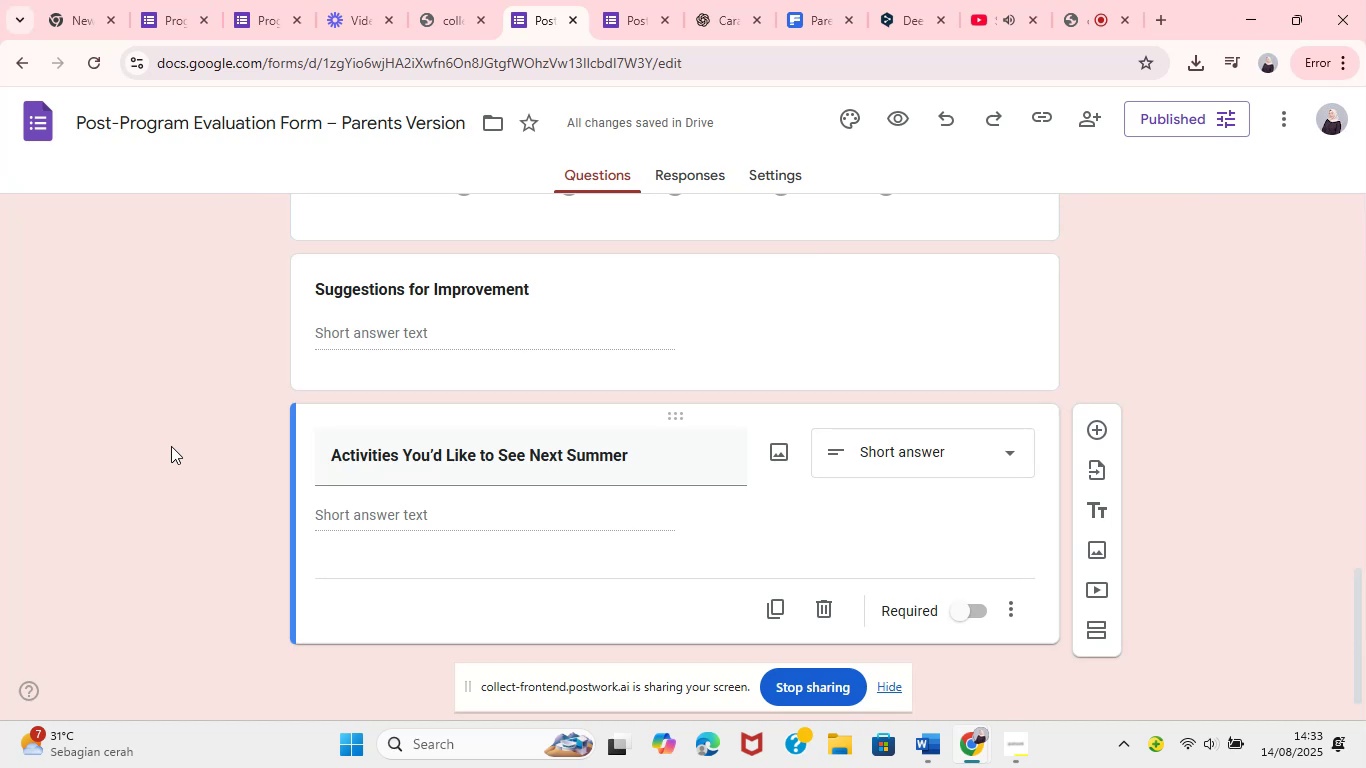 
wait(17.95)
 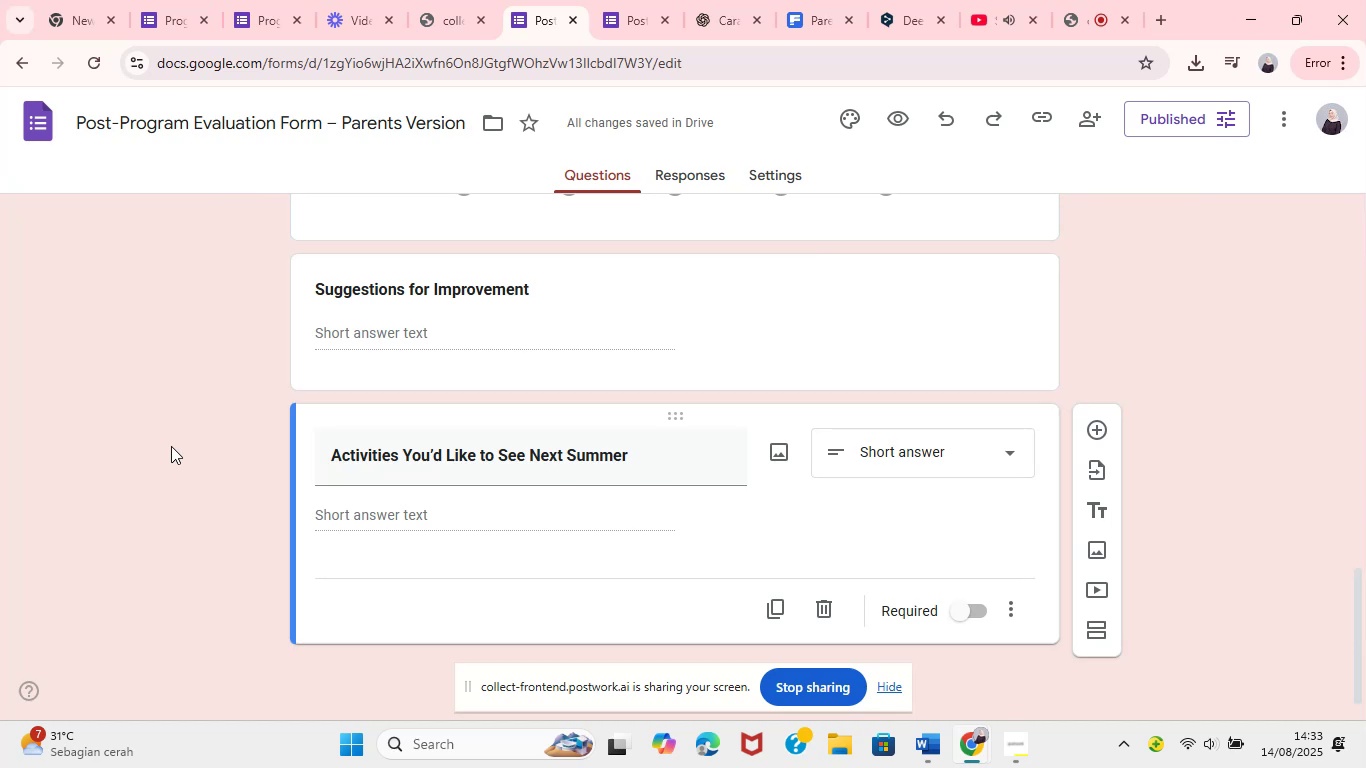 
scroll: coordinate [505, 467], scroll_direction: up, amount: 10.0
 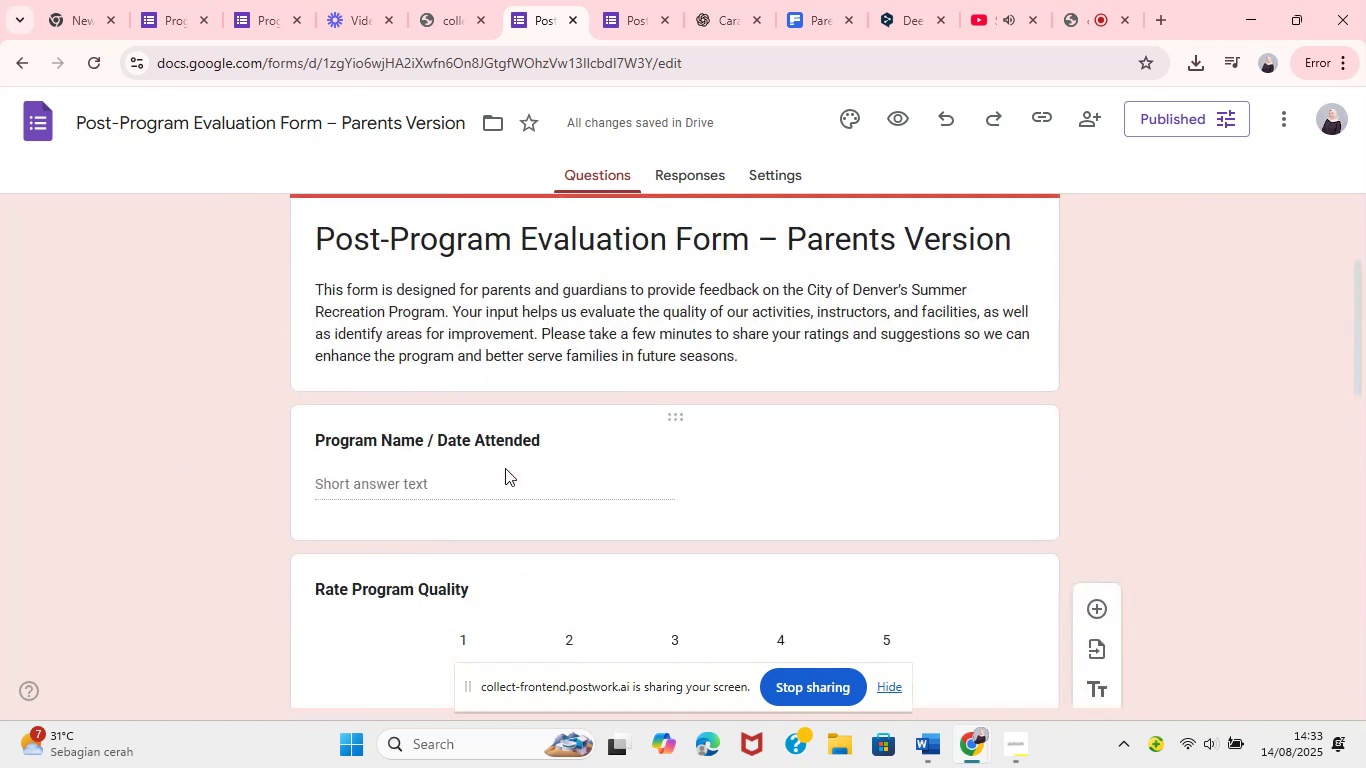 
scroll: coordinate [505, 468], scroll_direction: down, amount: 50.0
 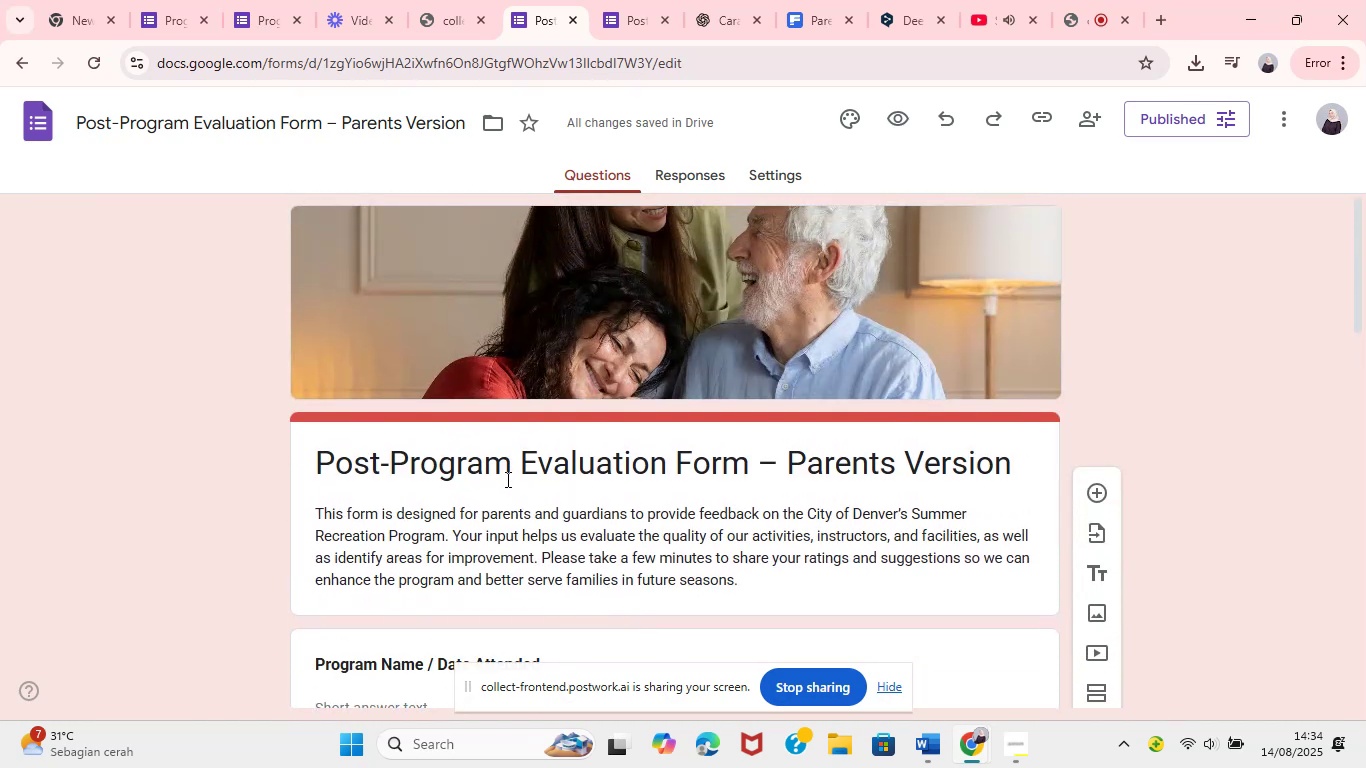 
wait(16.02)
 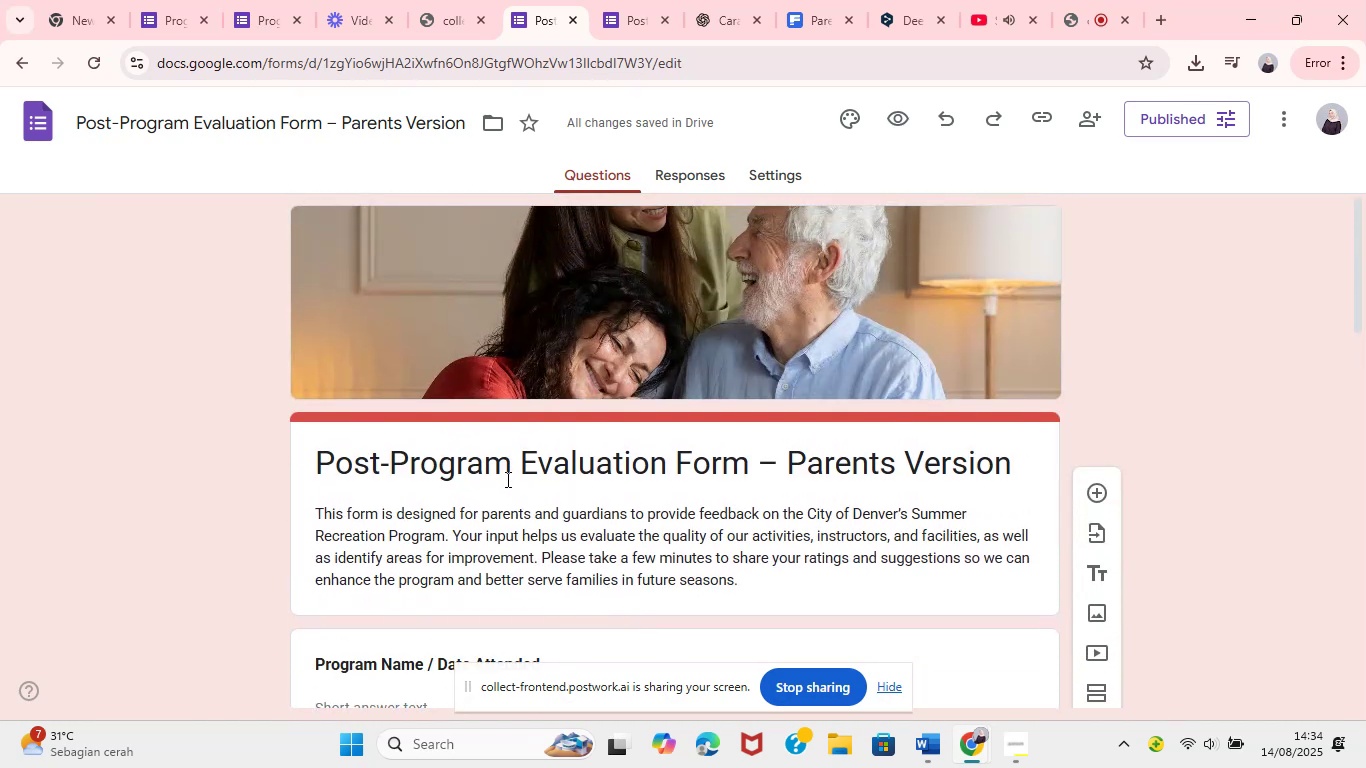 
scroll: coordinate [774, 509], scroll_direction: up, amount: 129.0
 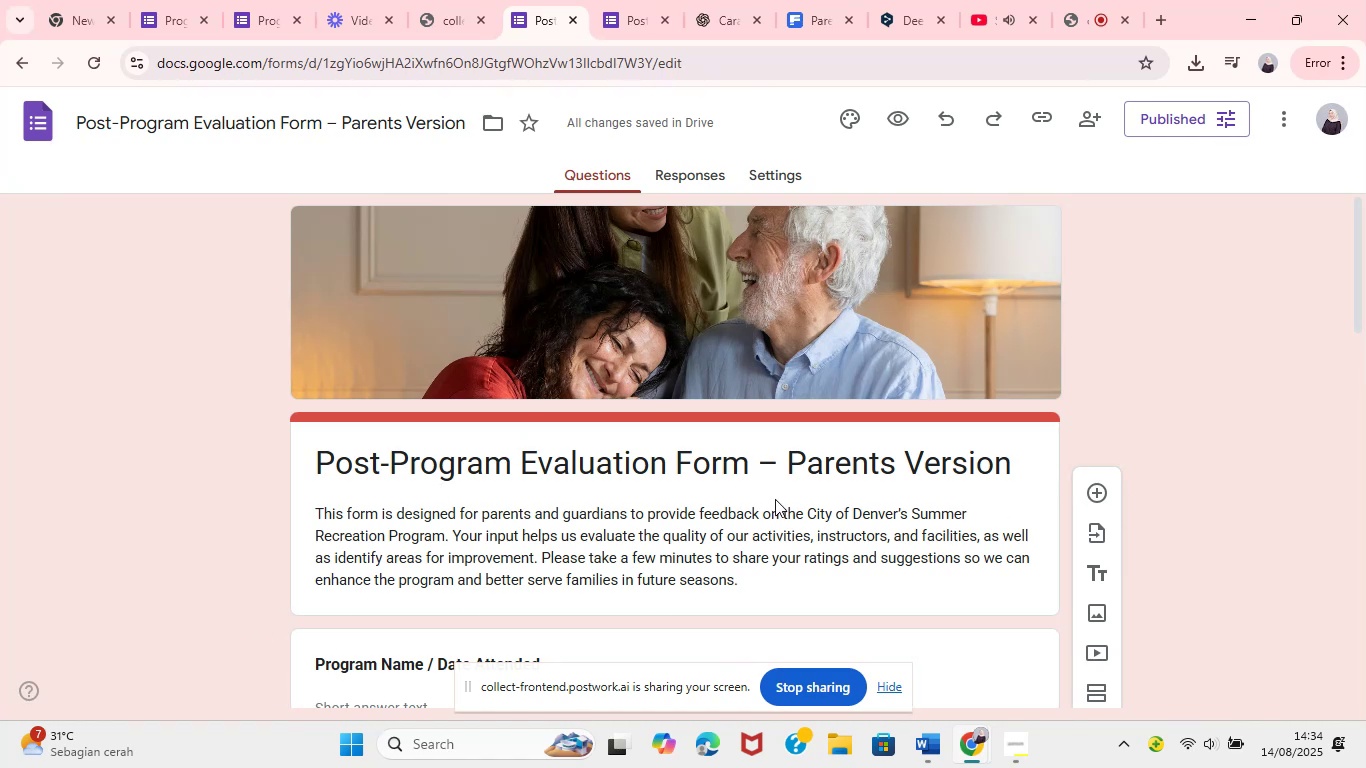 
wait(7.36)
 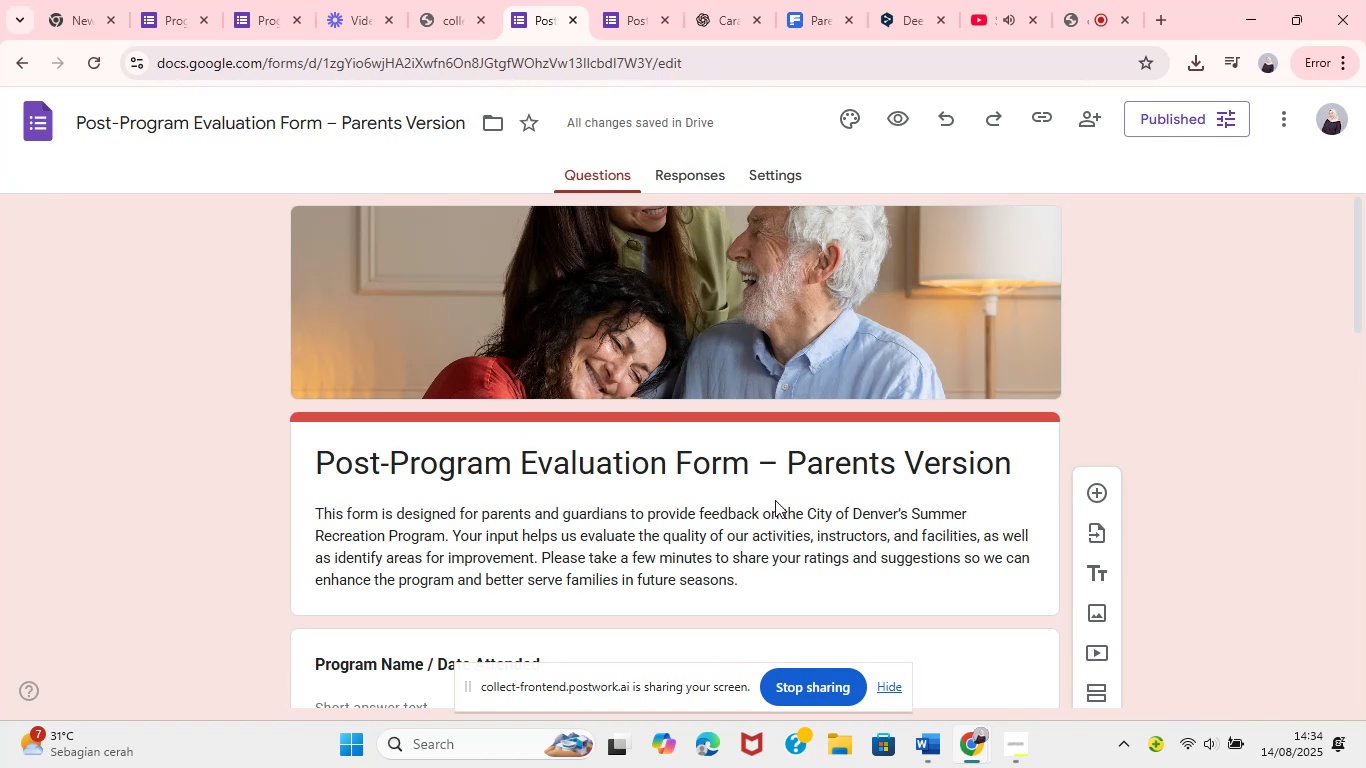 
left_click([340, 0])
 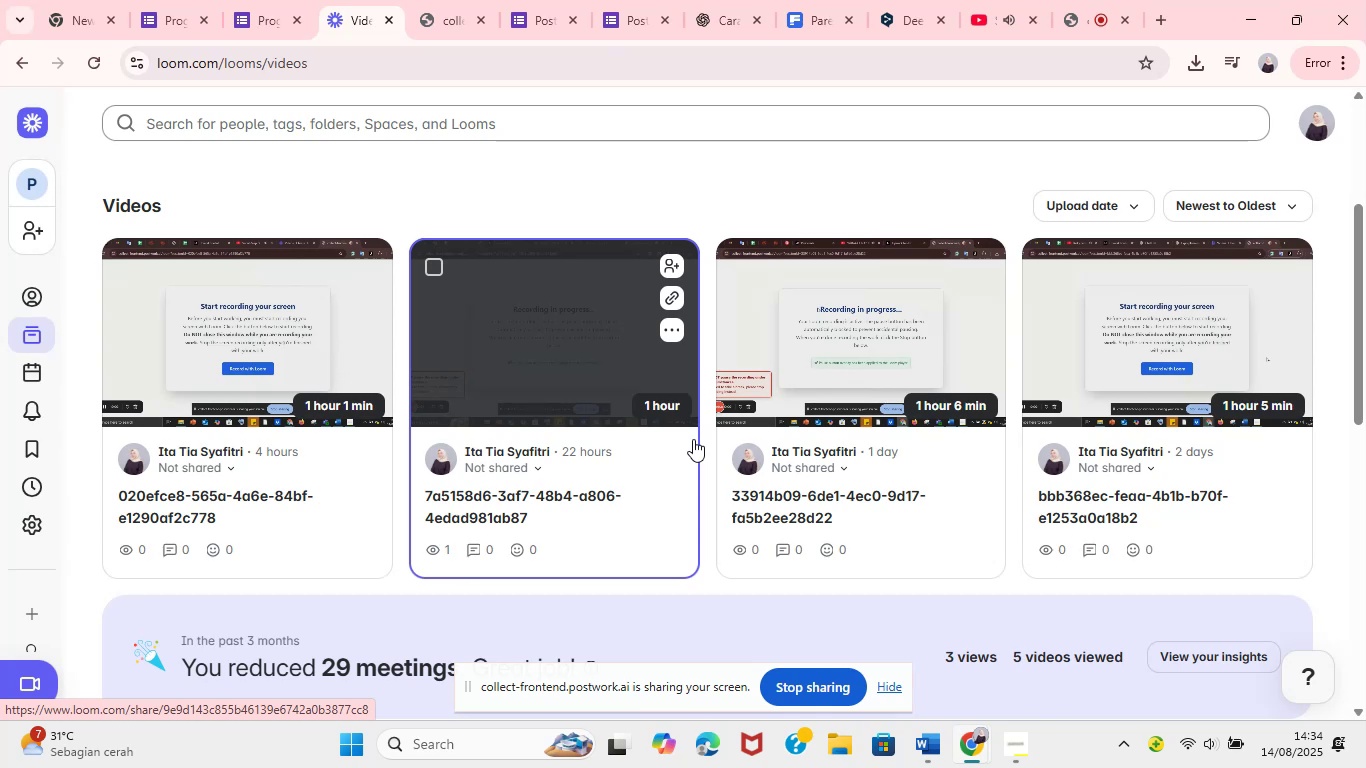 
wait(15.01)
 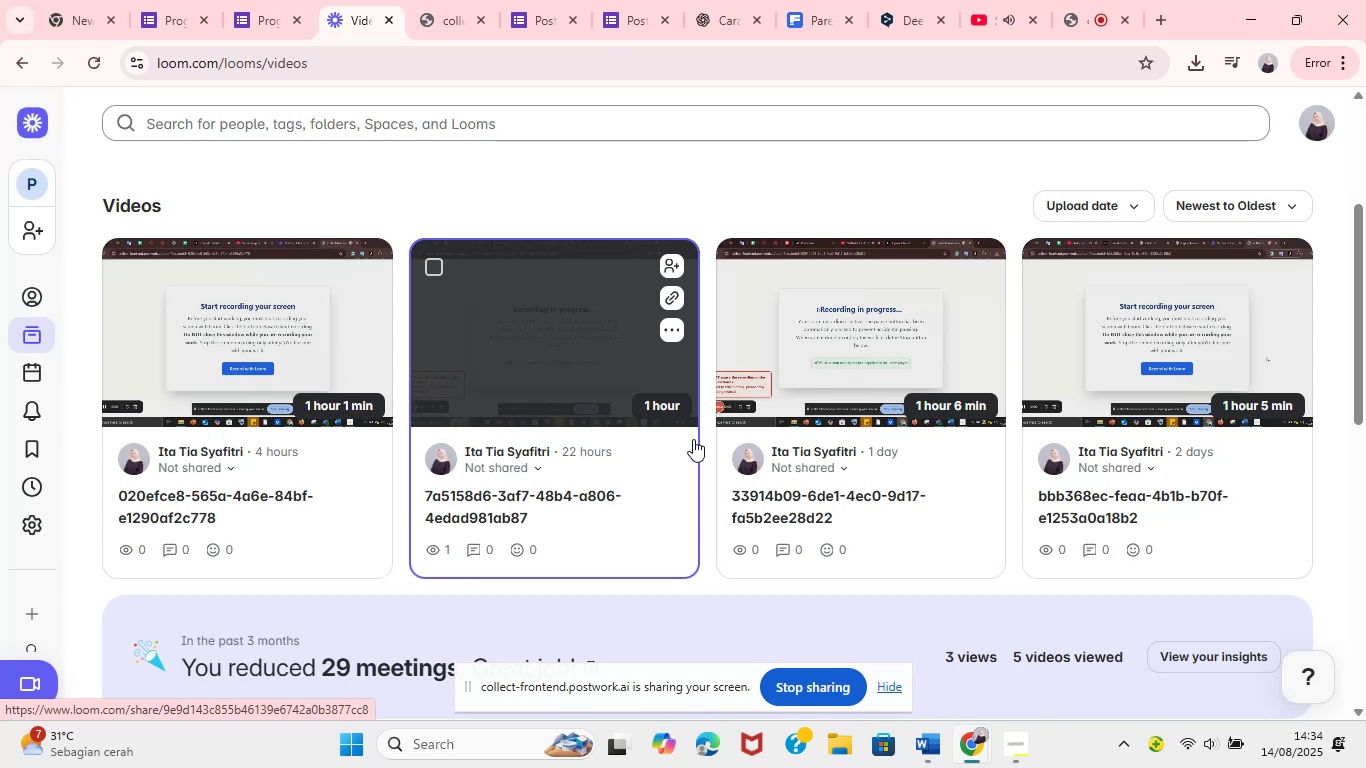 
left_click([559, 0])
 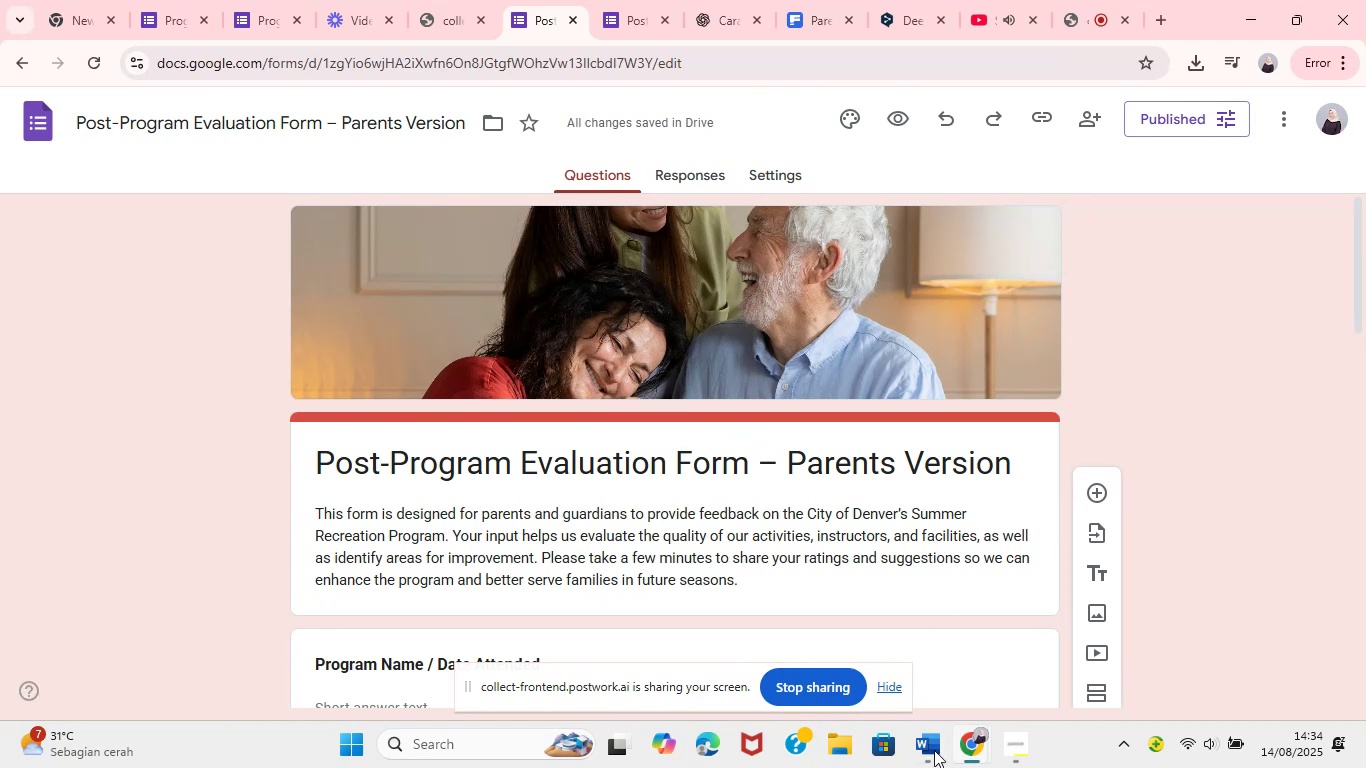 
wait(6.07)
 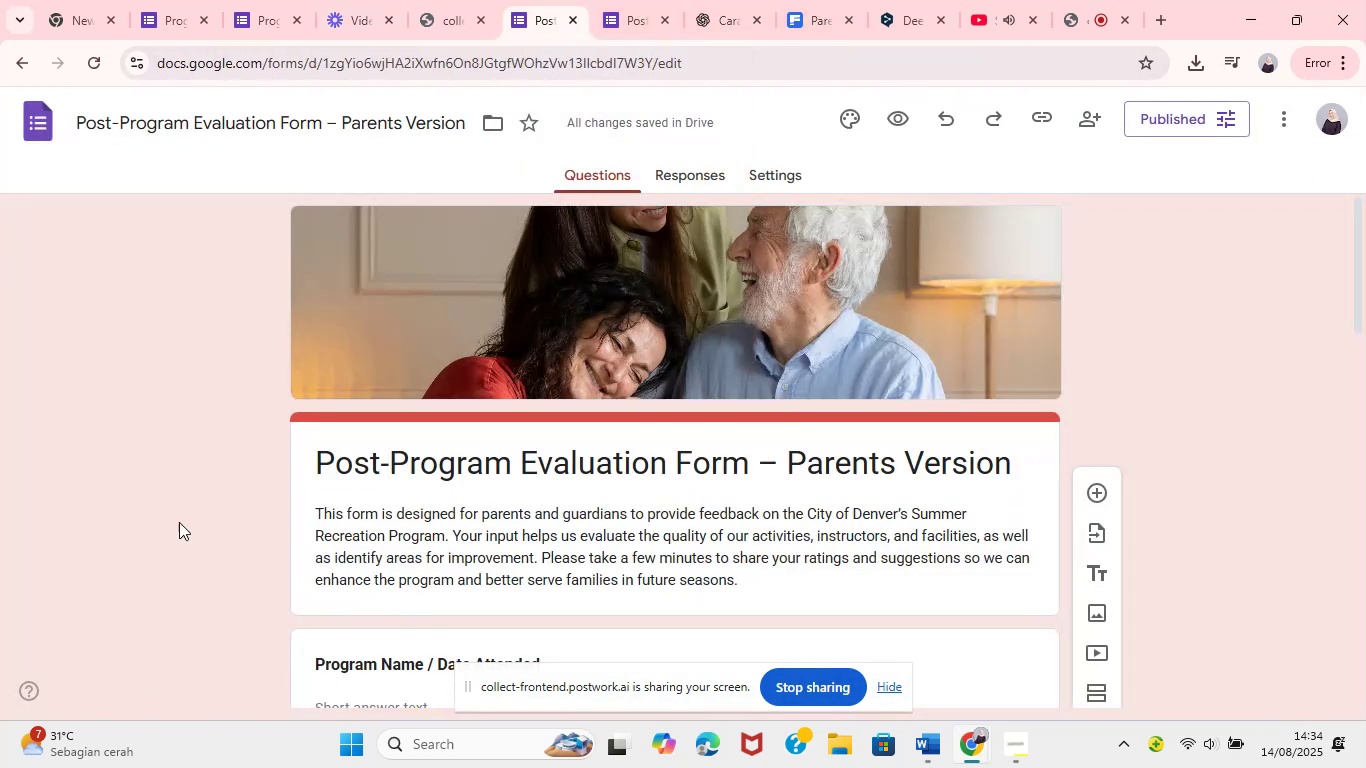 
scroll: coordinate [1047, 358], scroll_direction: none, amount: 0.0
 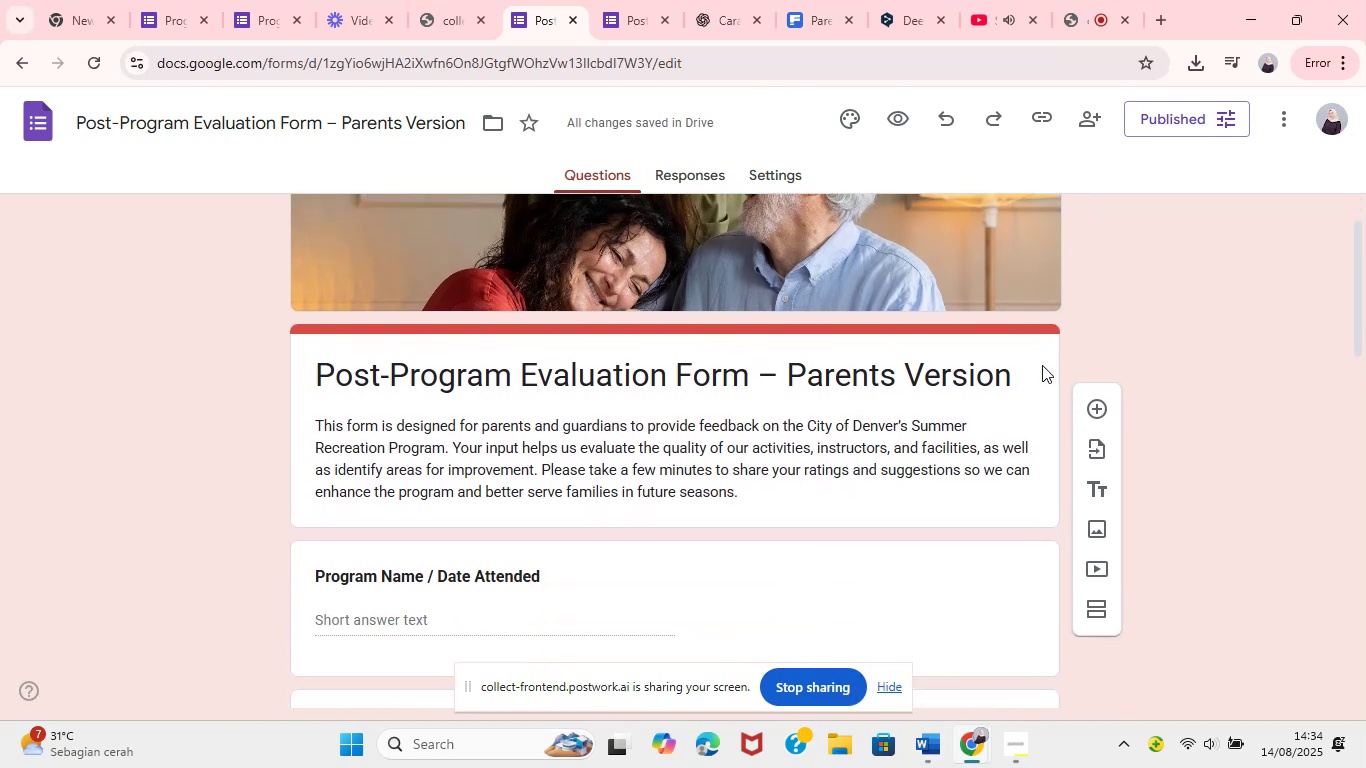 
scroll: coordinate [1041, 367], scroll_direction: down, amount: 1.0
 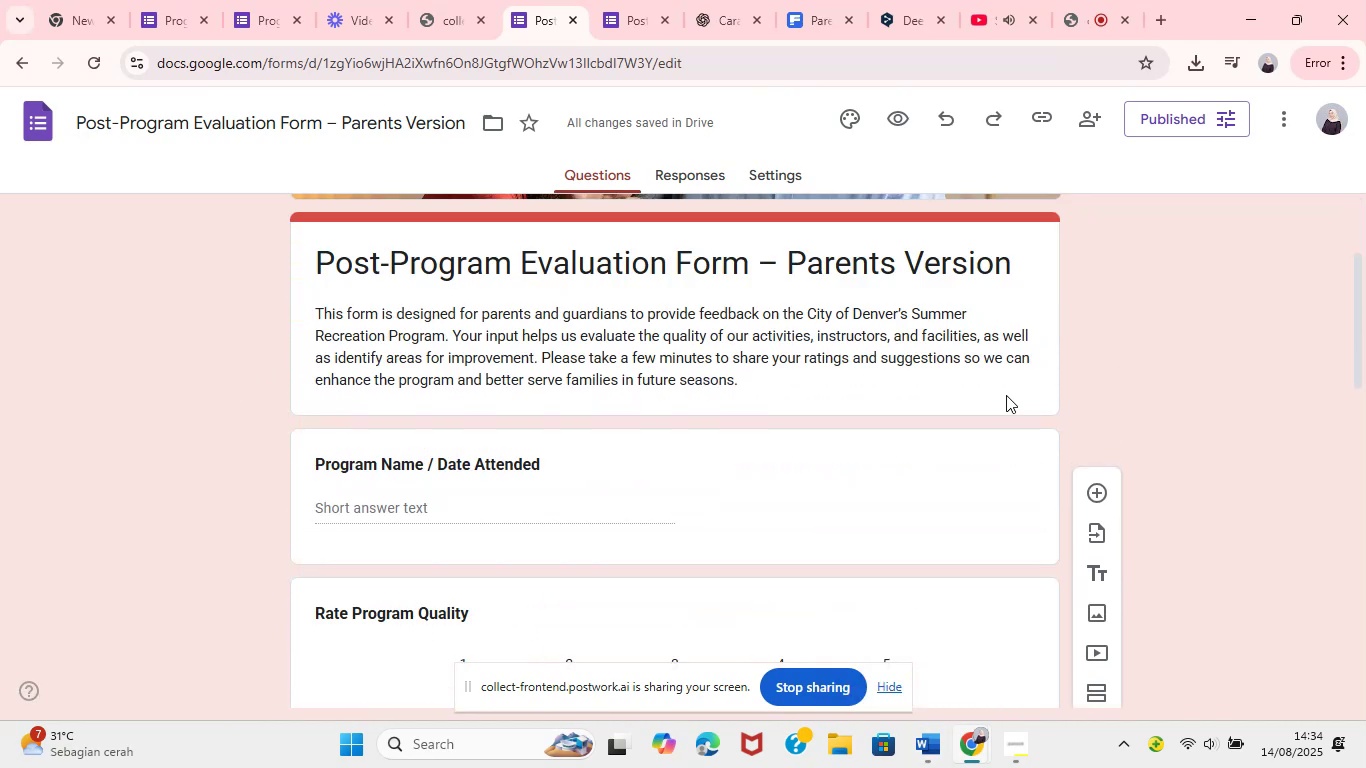 
key(MediaTrackNext)
 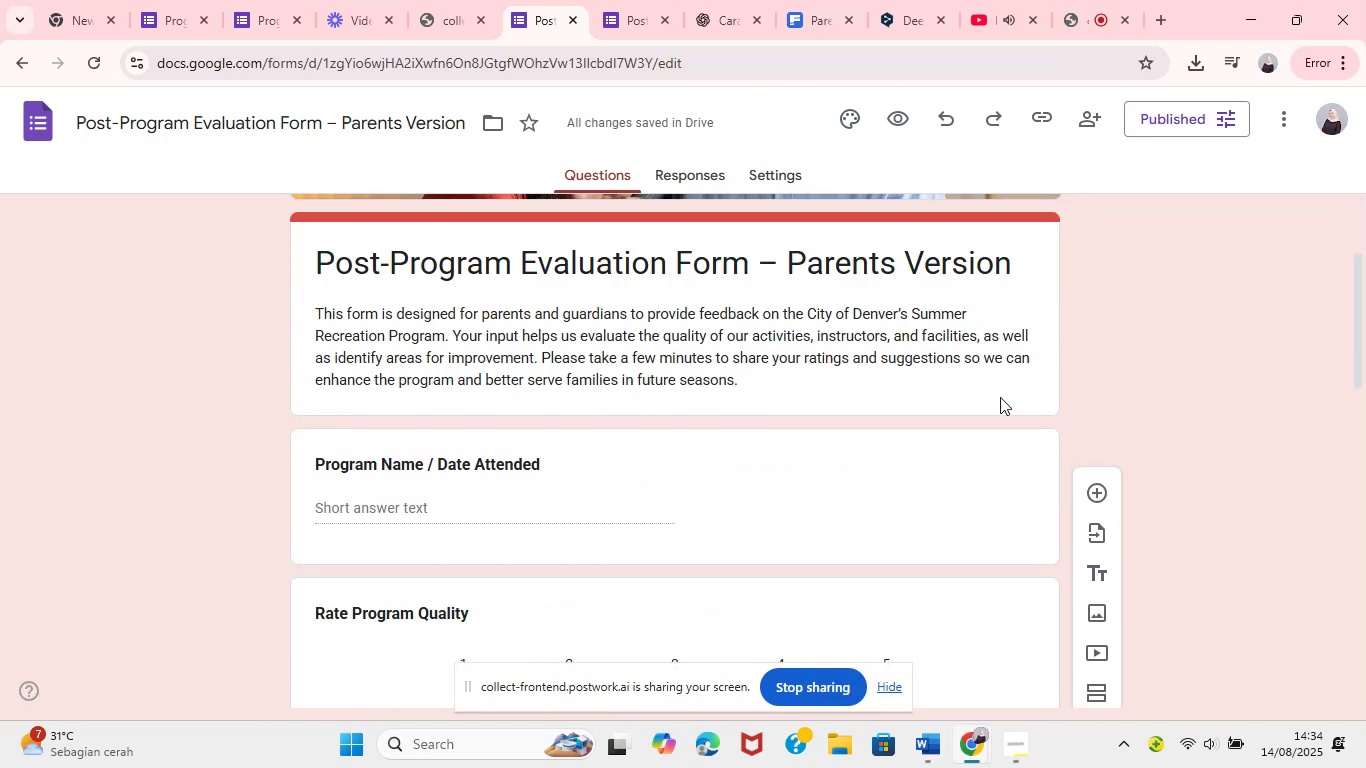 
wait(8.85)
 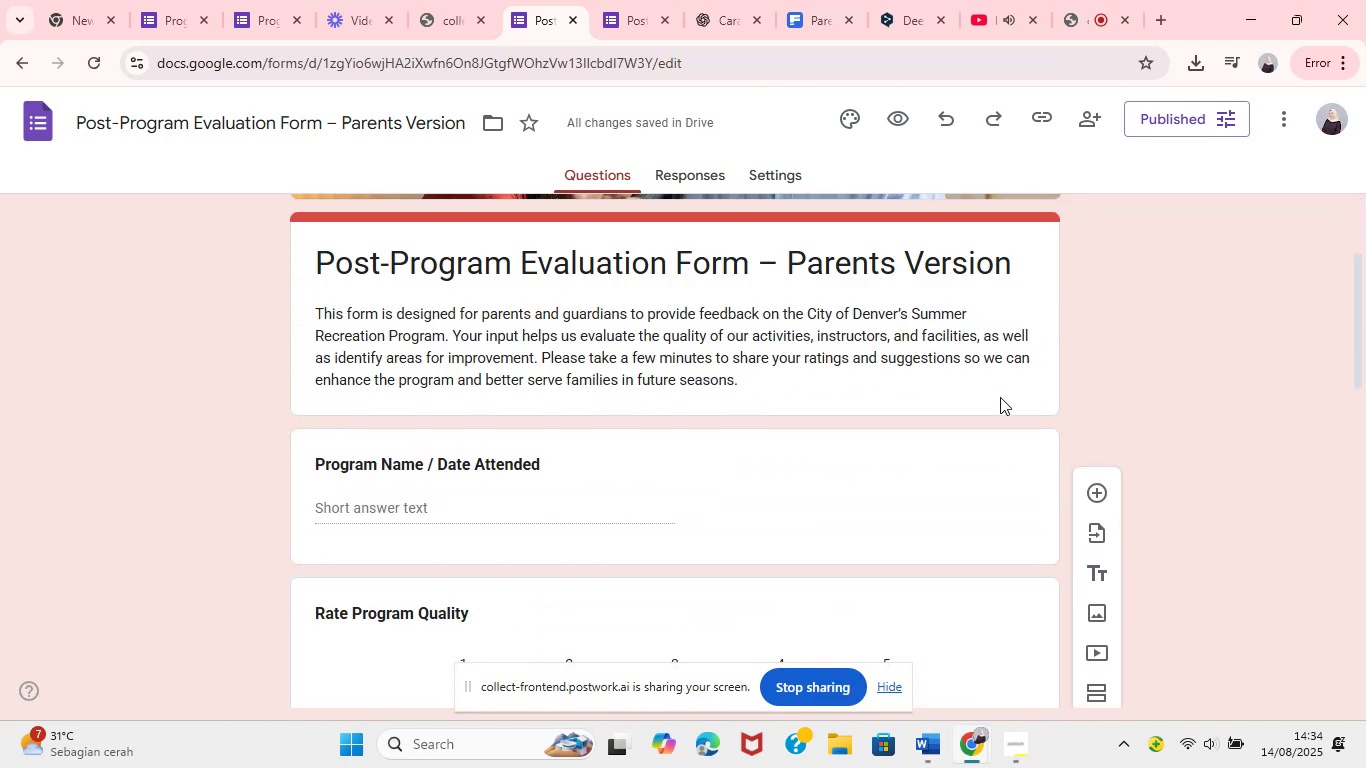 
left_click_drag(start_coordinate=[416, 454], to_coordinate=[349, 472])
 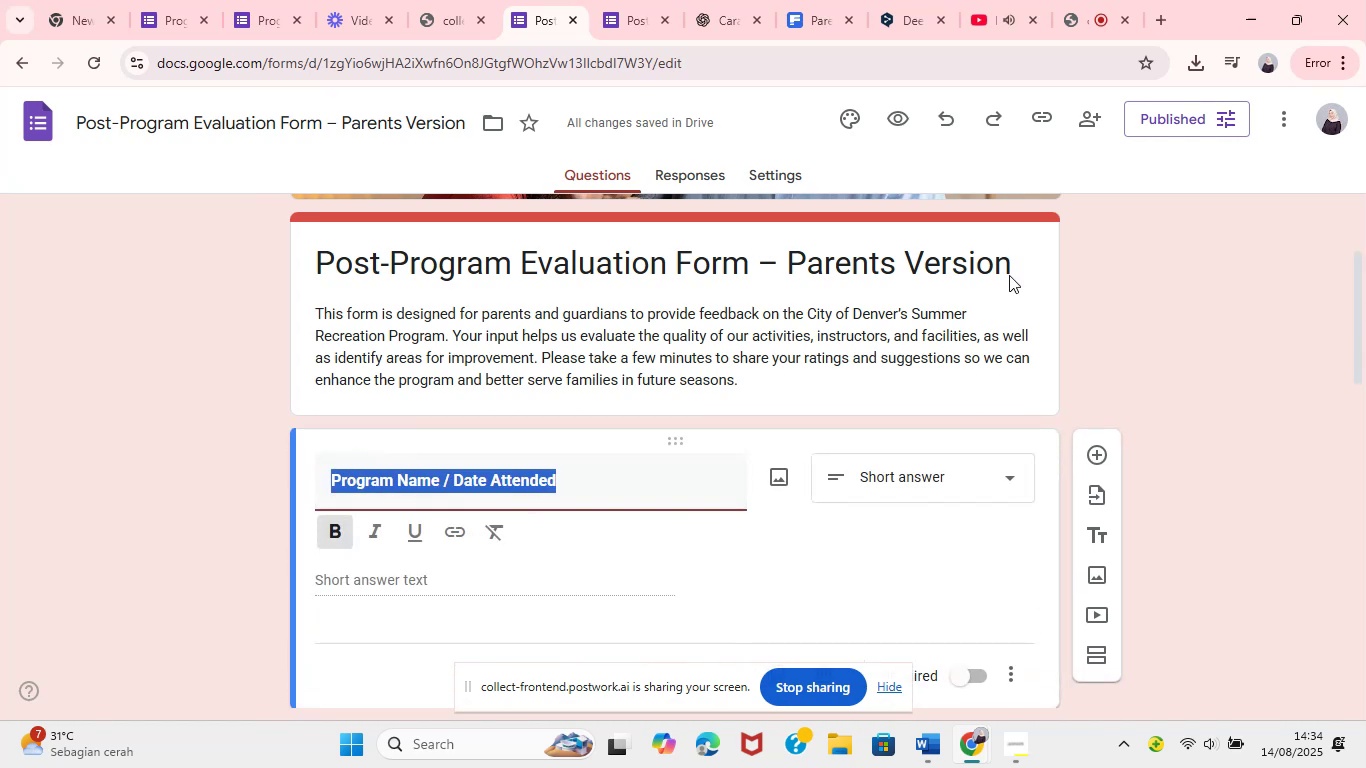 
left_click([1038, 223])
 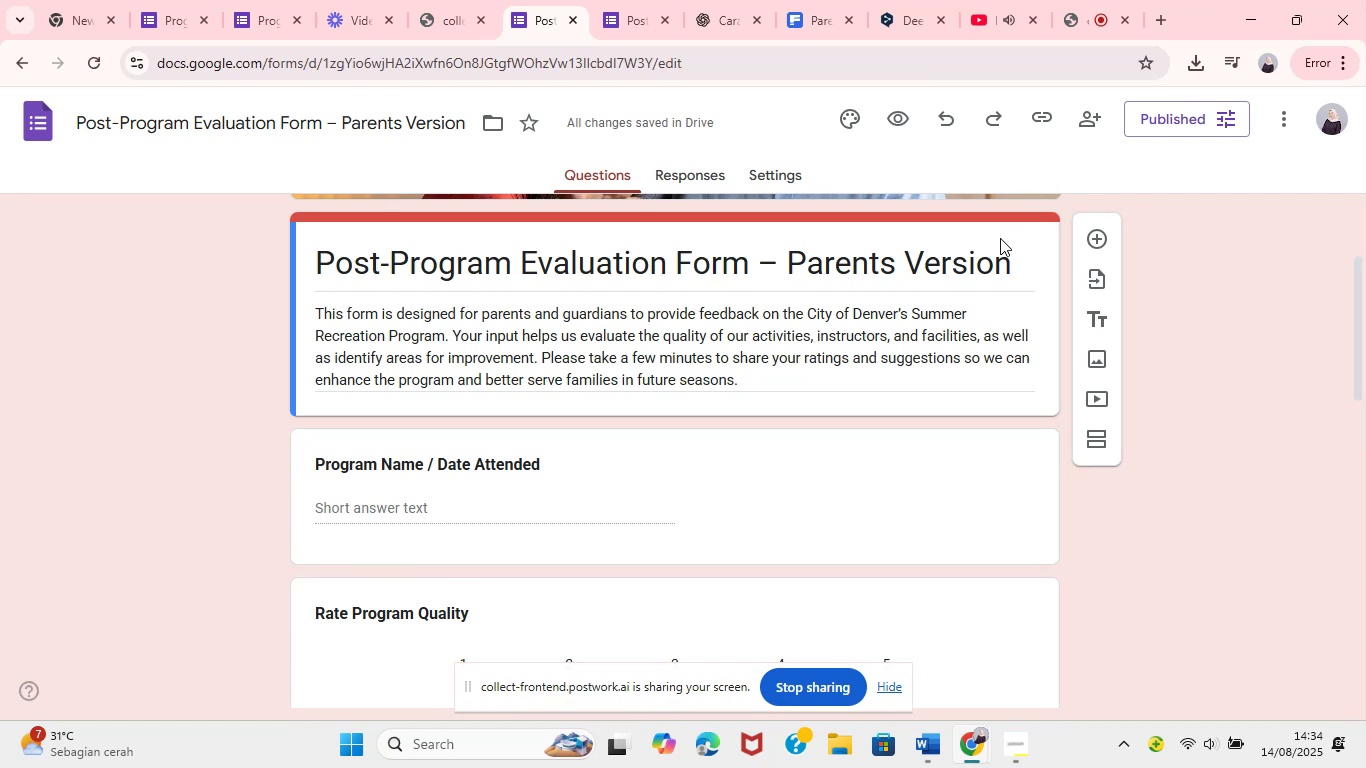 
wait(7.0)
 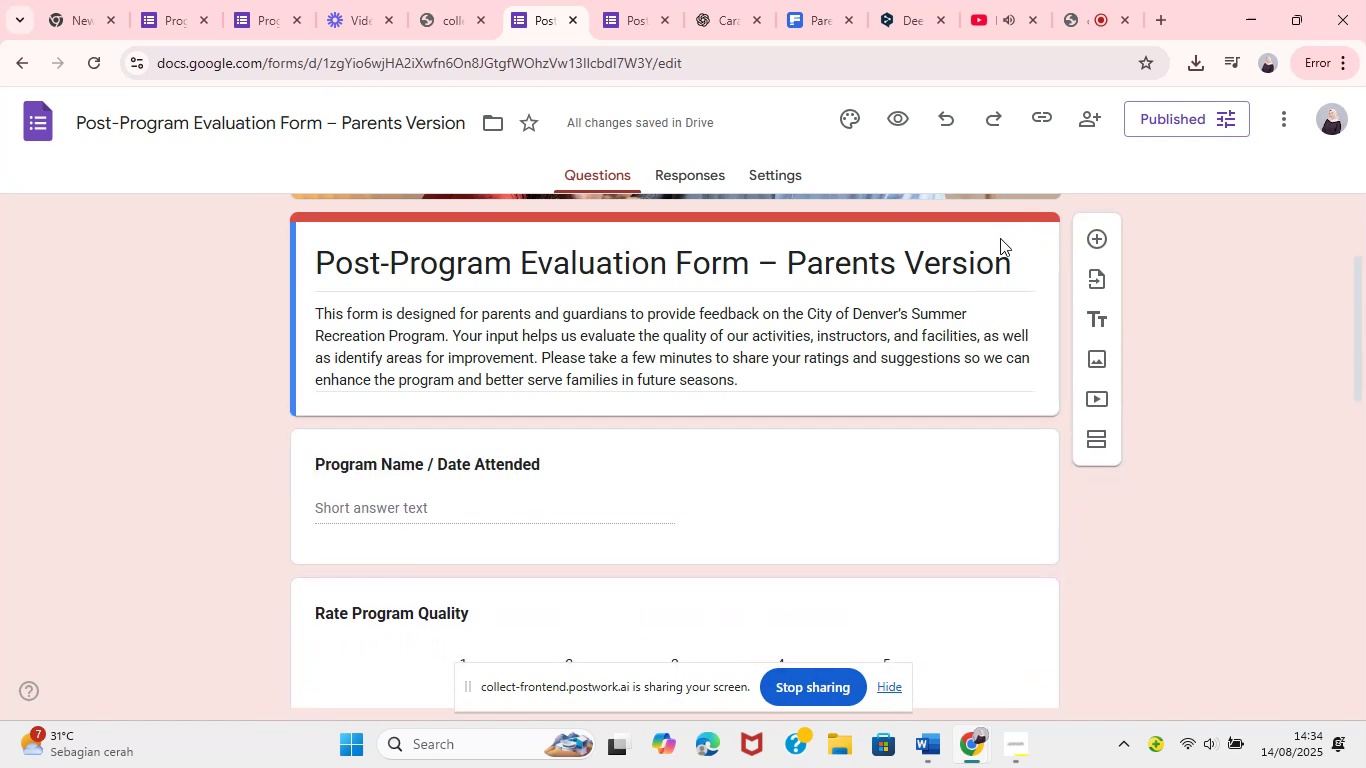 
scroll: coordinate [786, 449], scroll_direction: down, amount: 3.0
 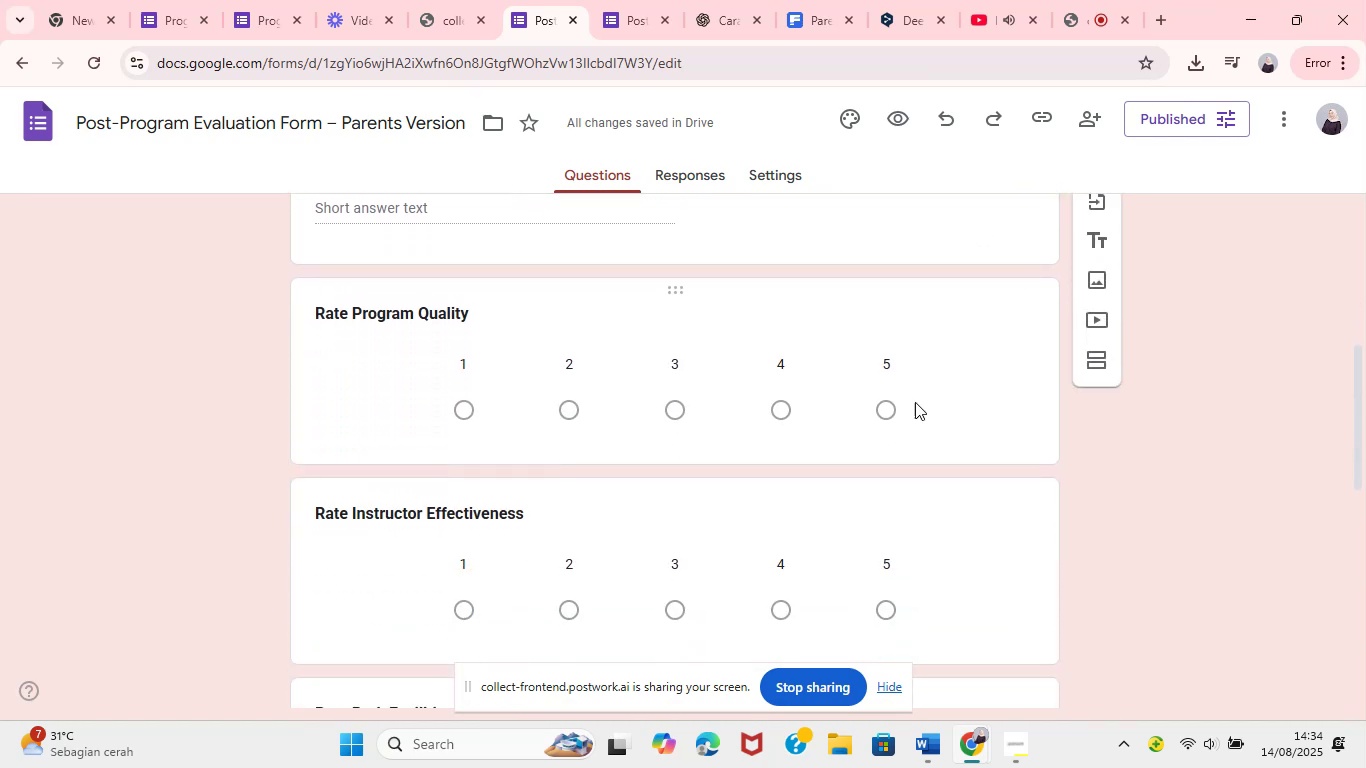 
left_click_drag(start_coordinate=[1365, 408], to_coordinate=[1365, 663])
 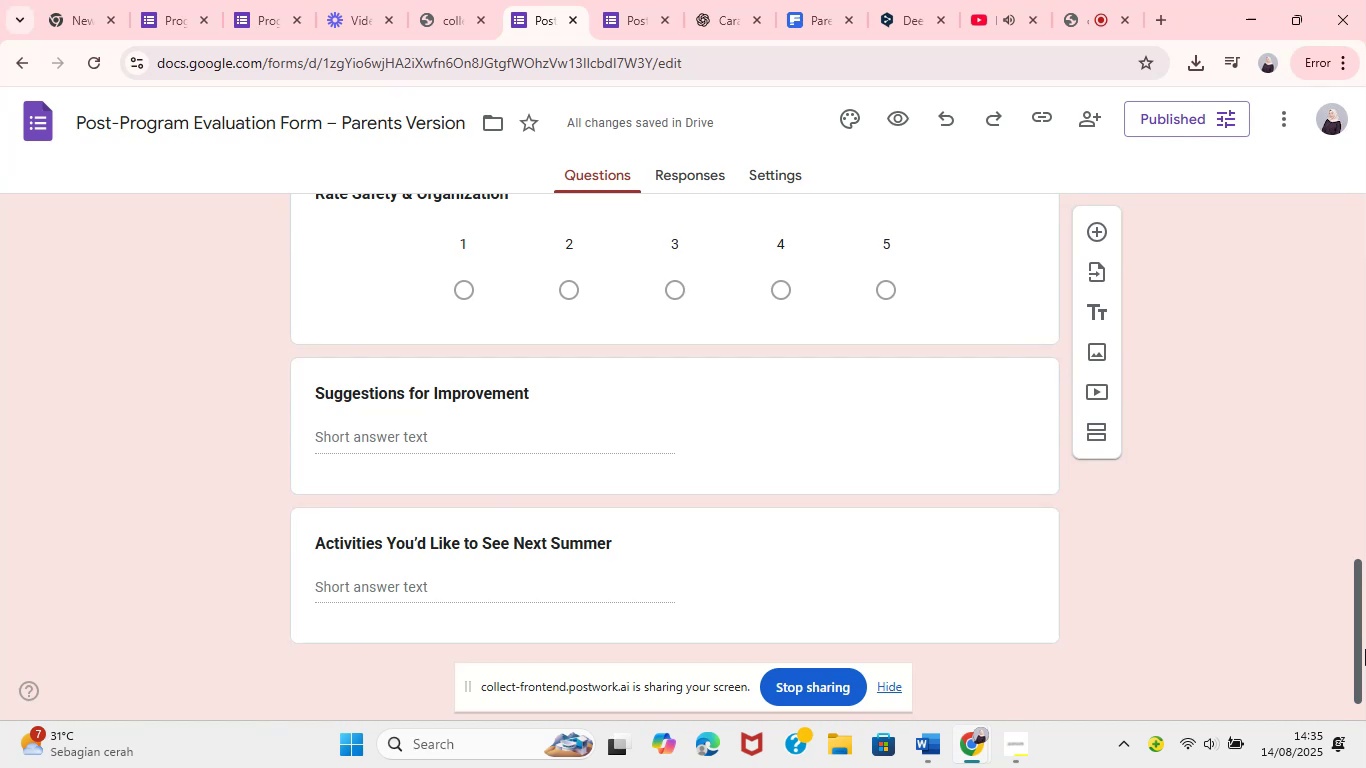 
left_click_drag(start_coordinate=[1365, 663], to_coordinate=[1358, 267])
 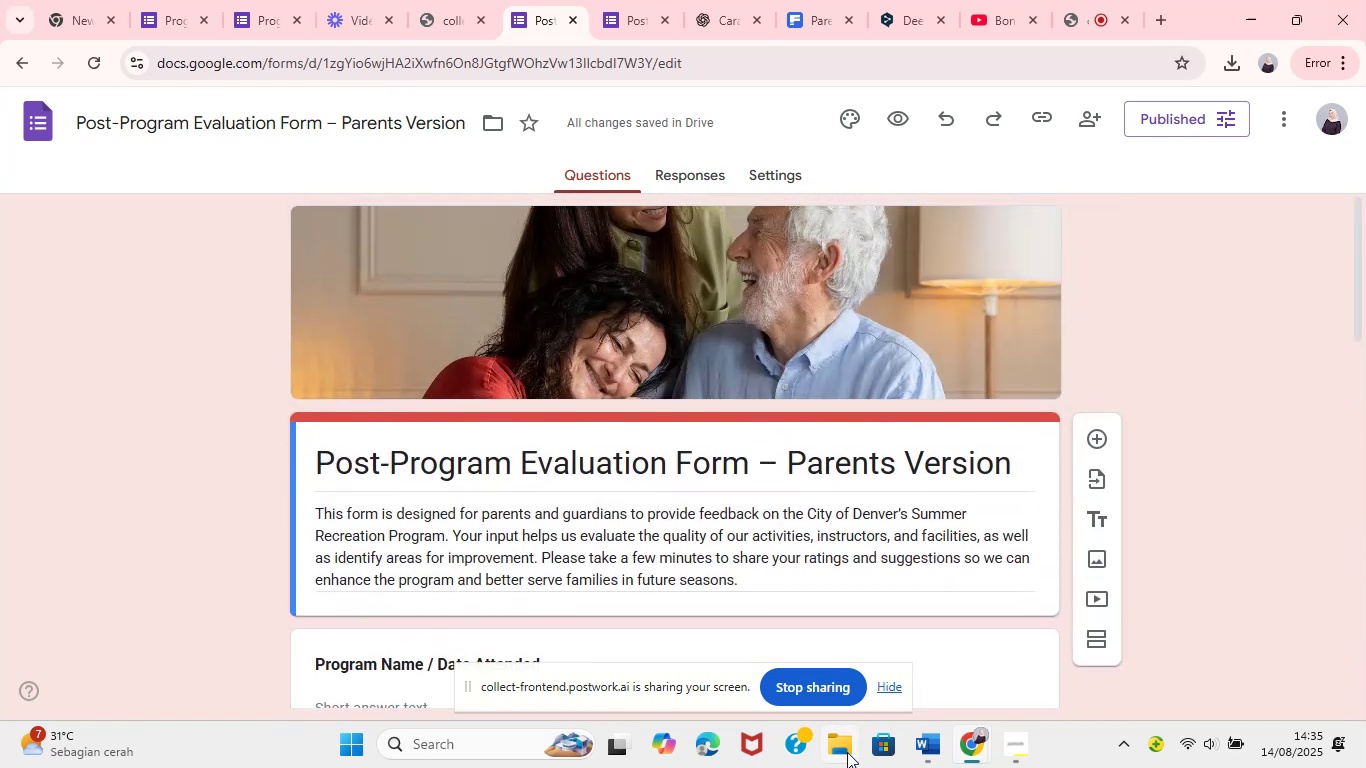 
left_click([934, 752])
 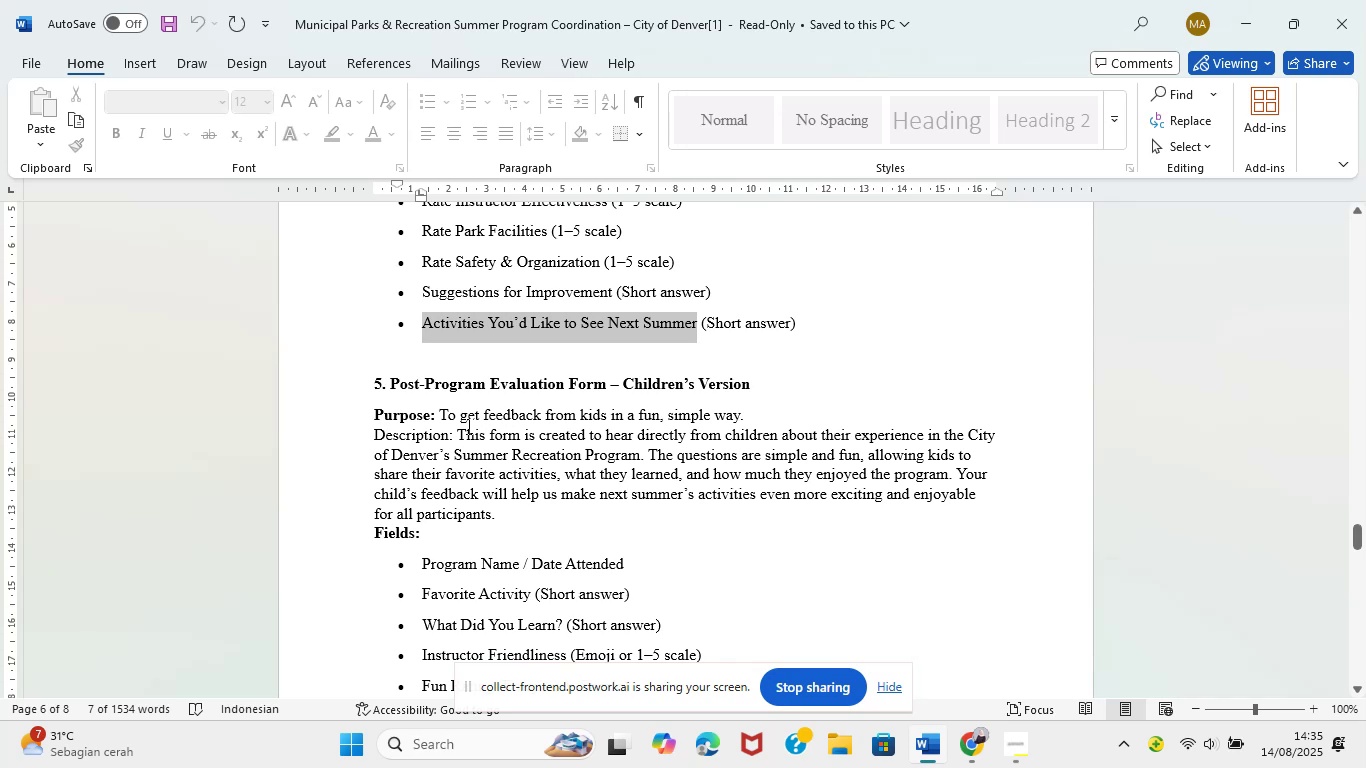 
wait(9.48)
 